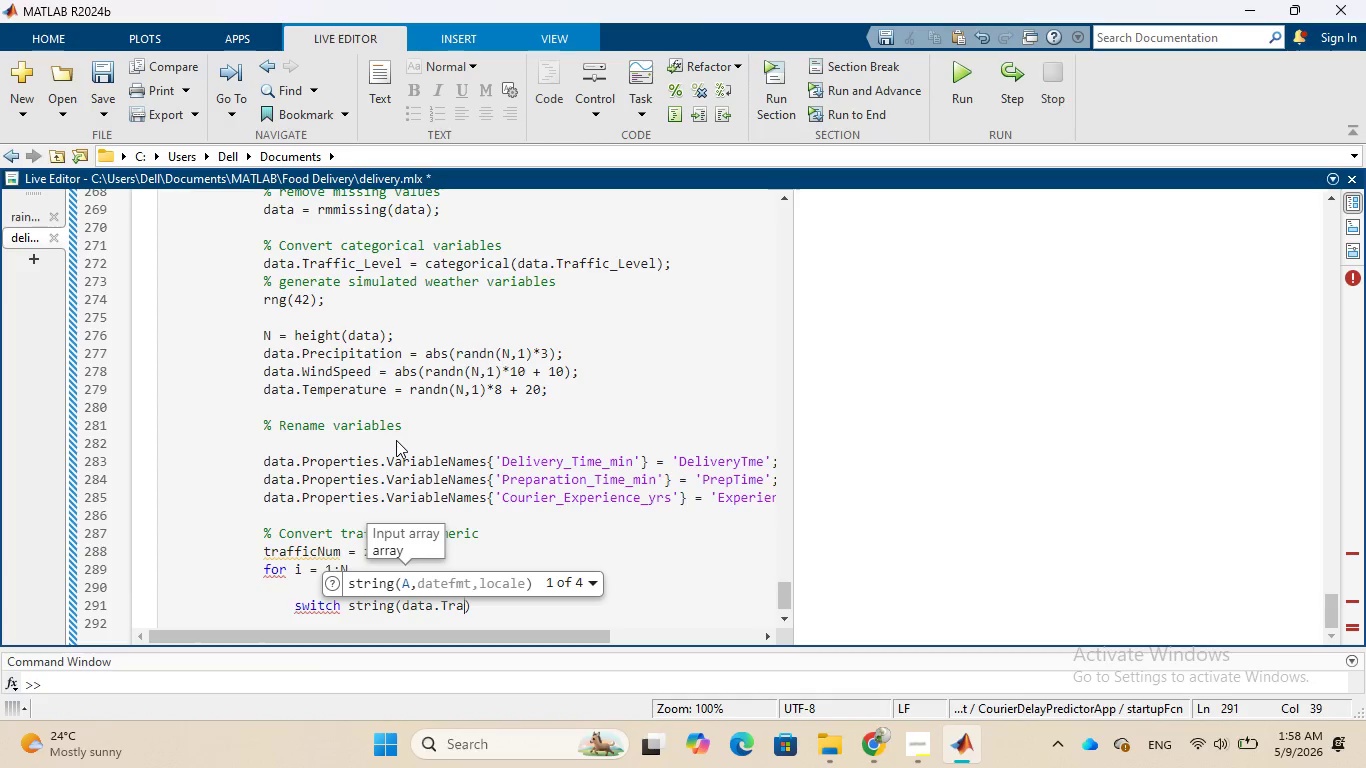 
type(ffic_Level(i)
 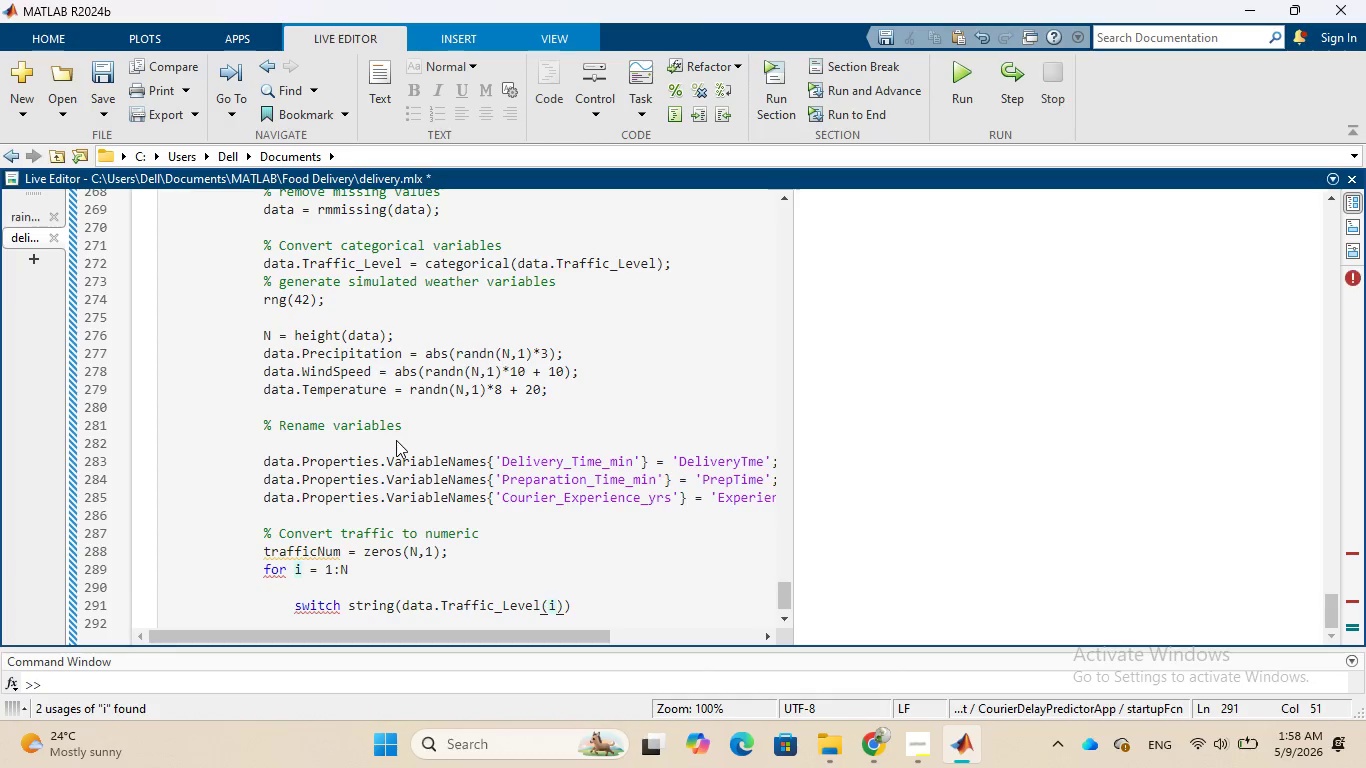 
key(ArrowRight)
 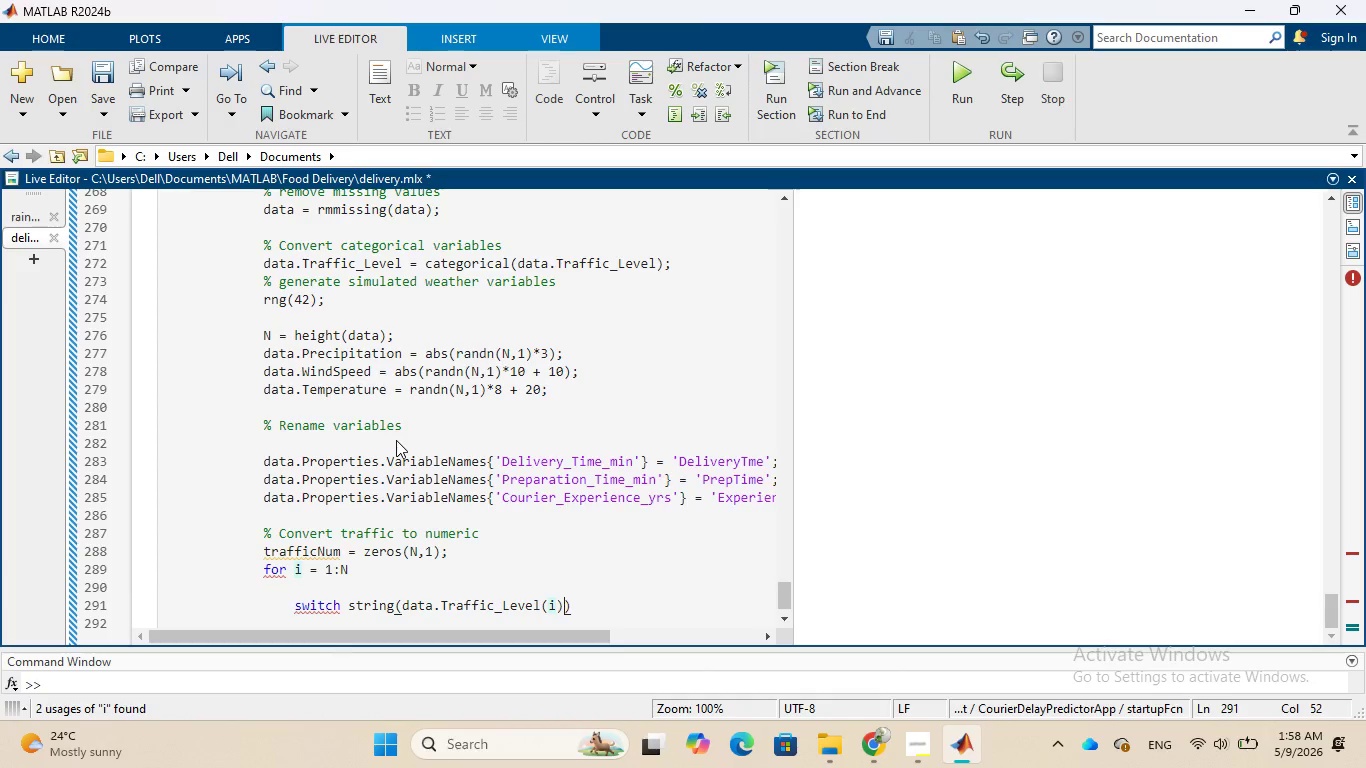 
key(ArrowRight)
 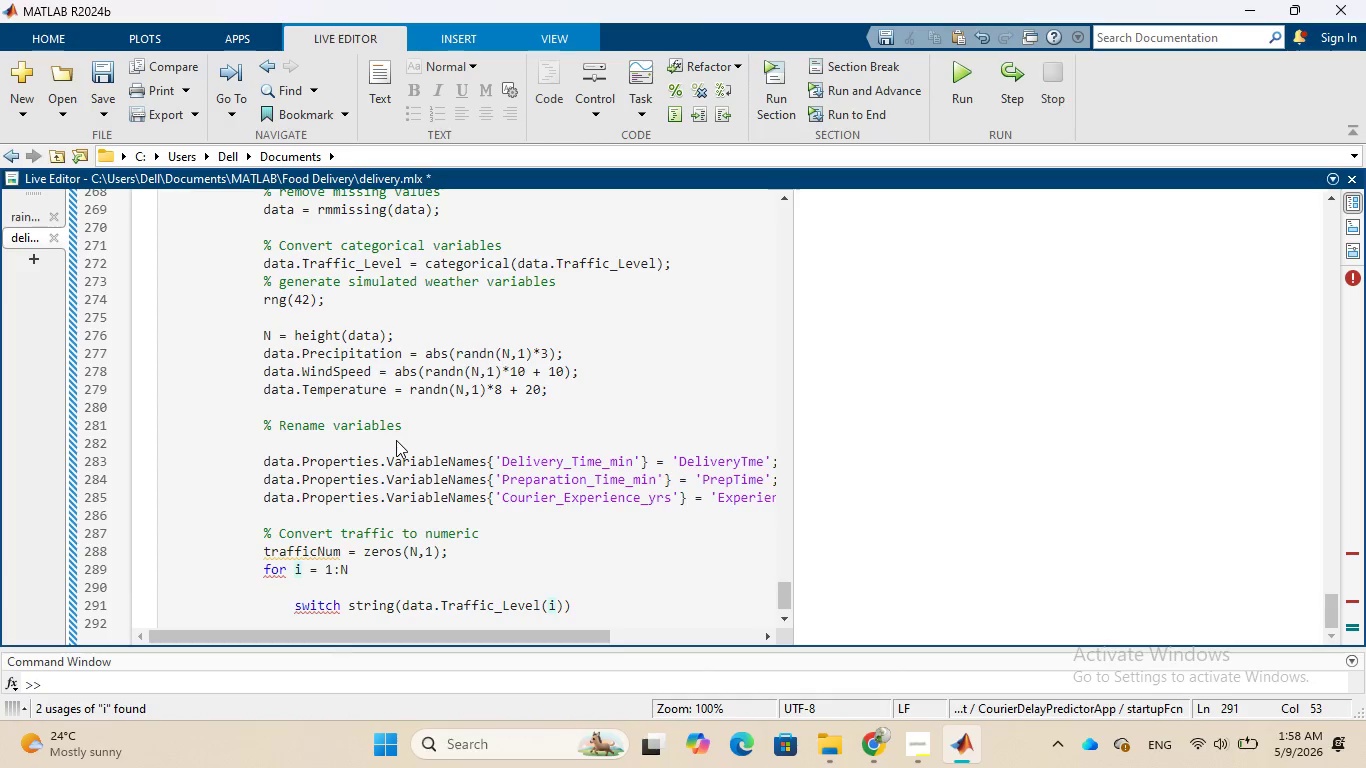 
key(Enter)
 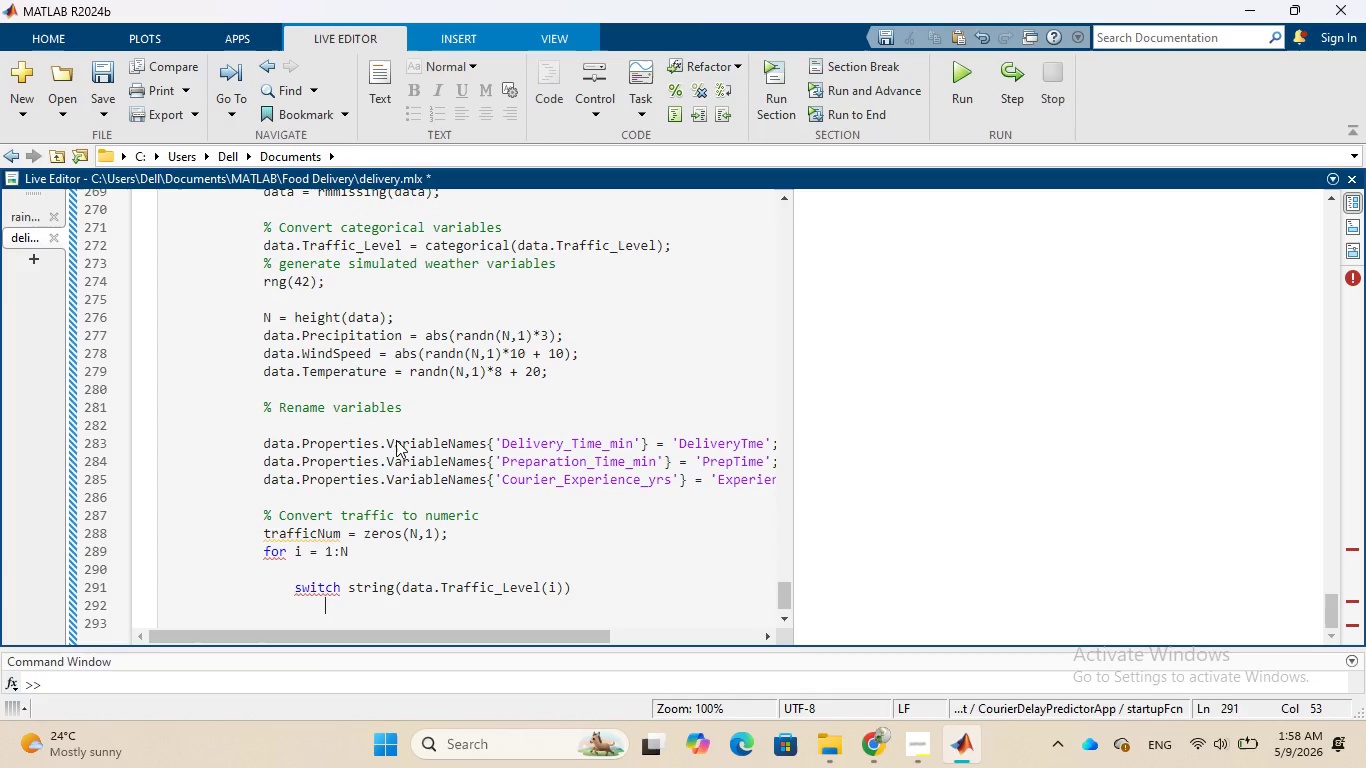 
type(case "Low)
 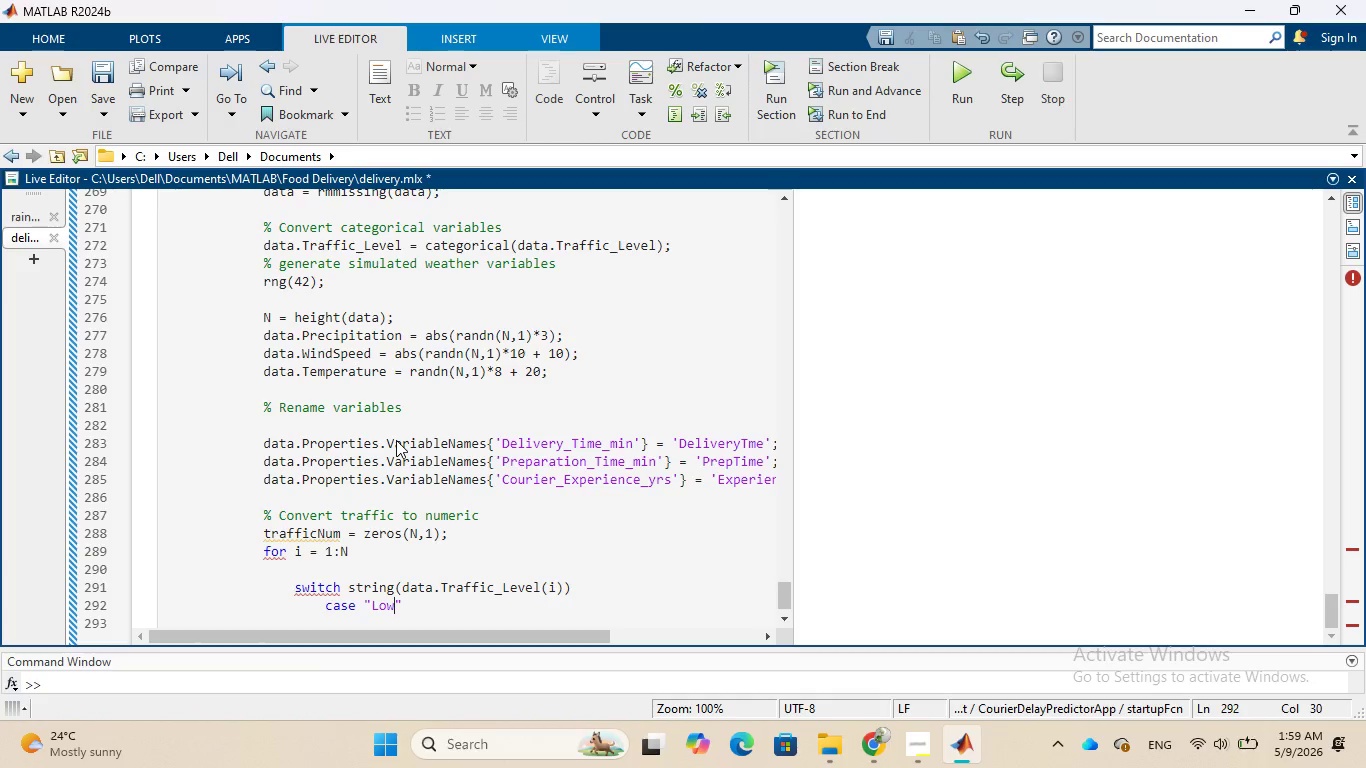 
key(ArrowRight)
 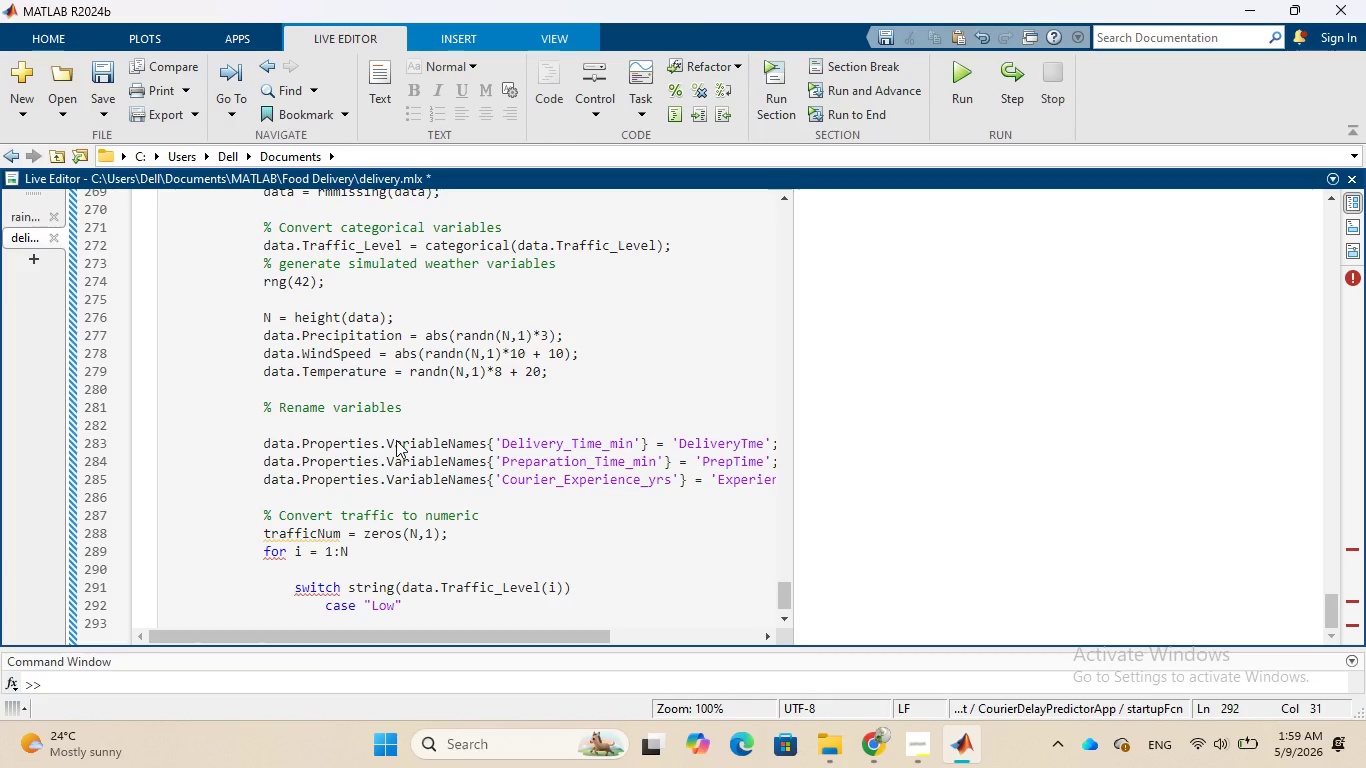 
key(Enter)
 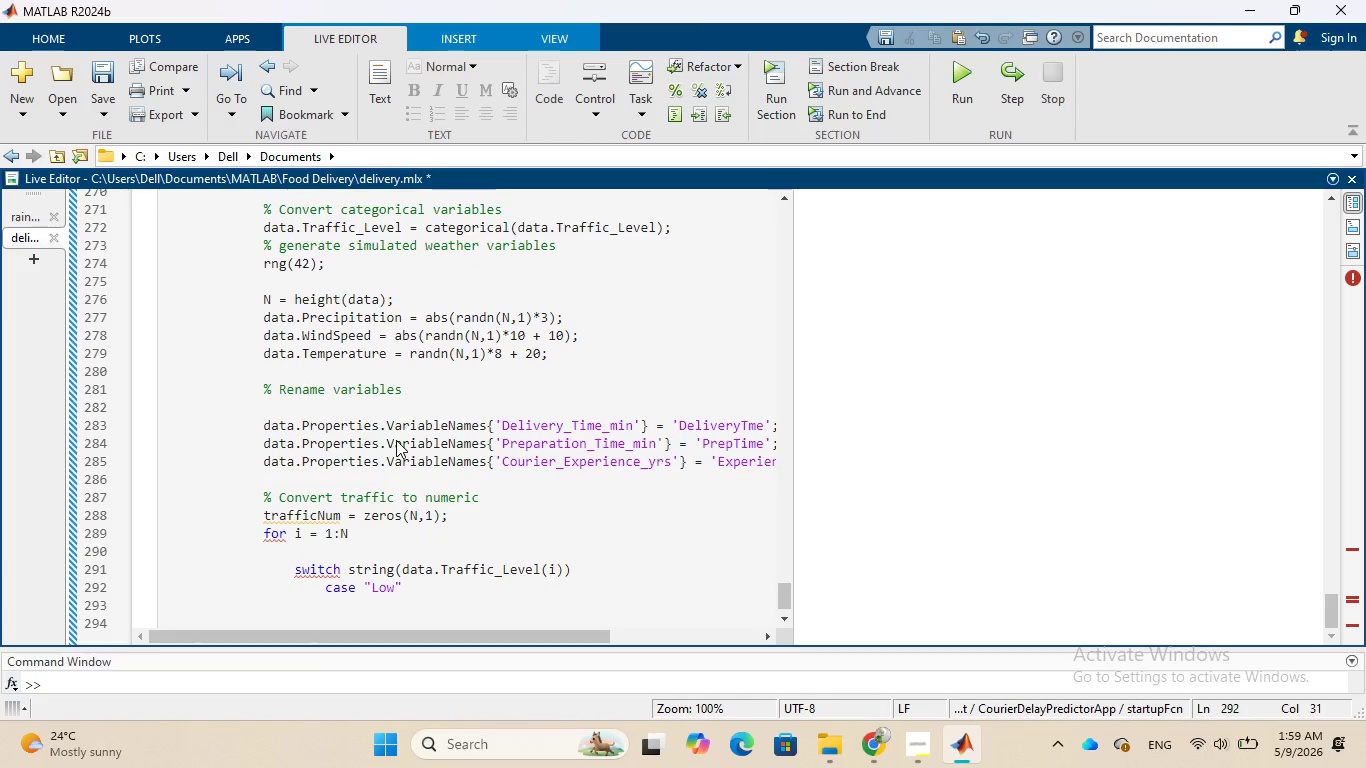 
type(traff)
key(Tab)
 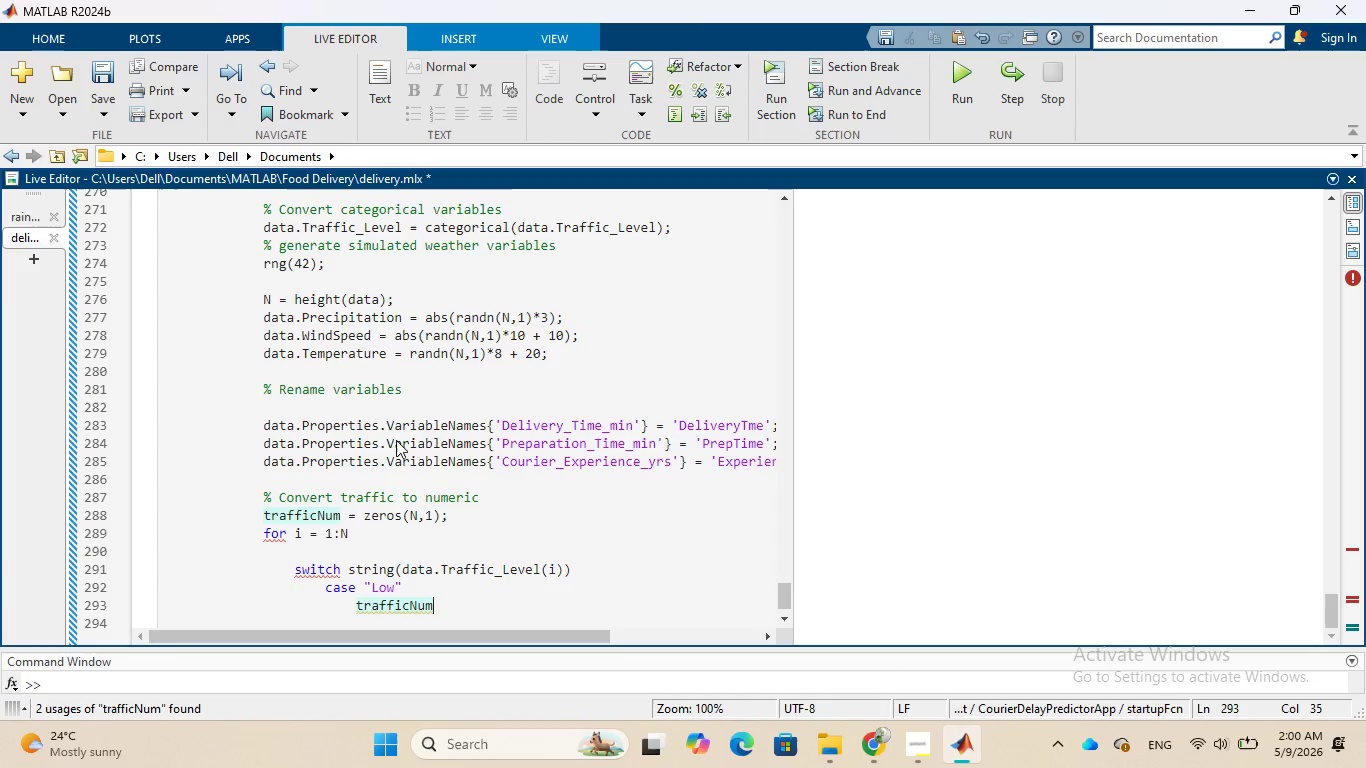 
wait(92.83)
 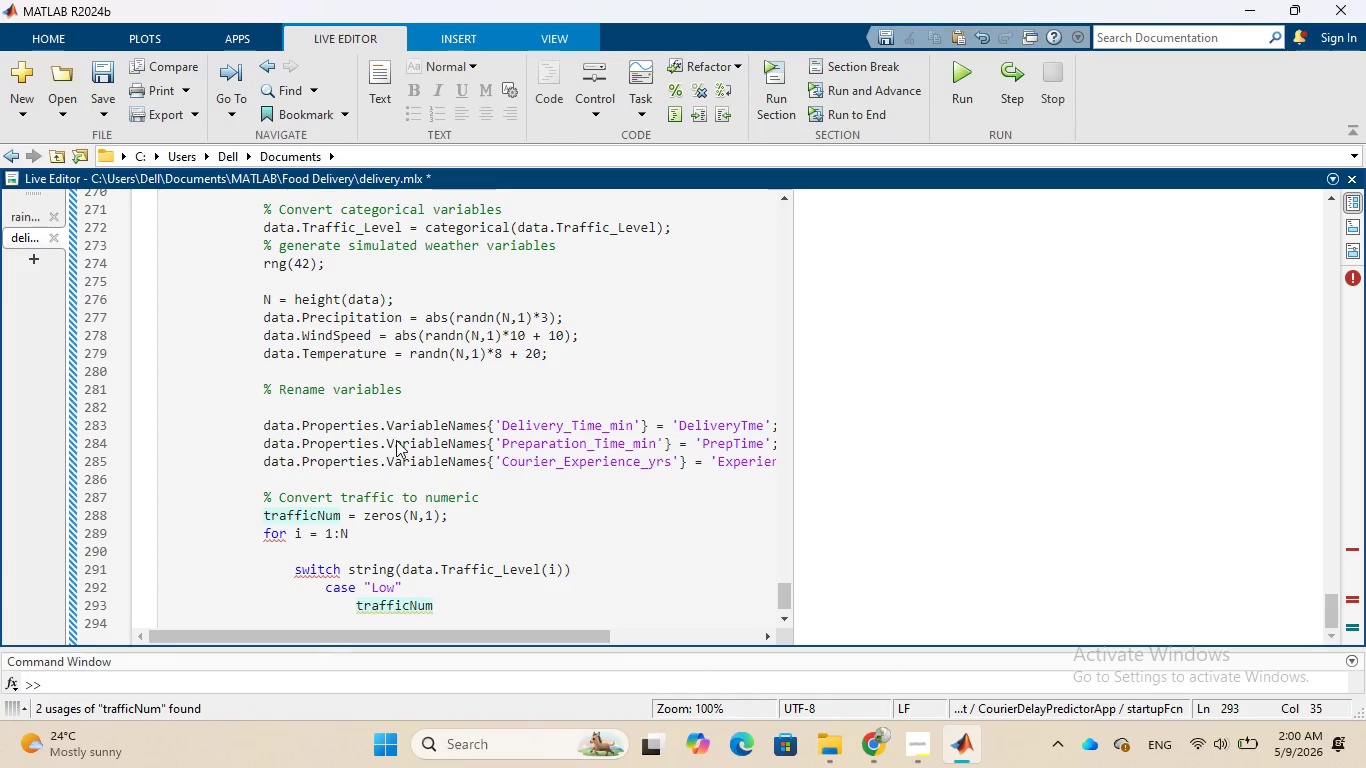 
type((i)
 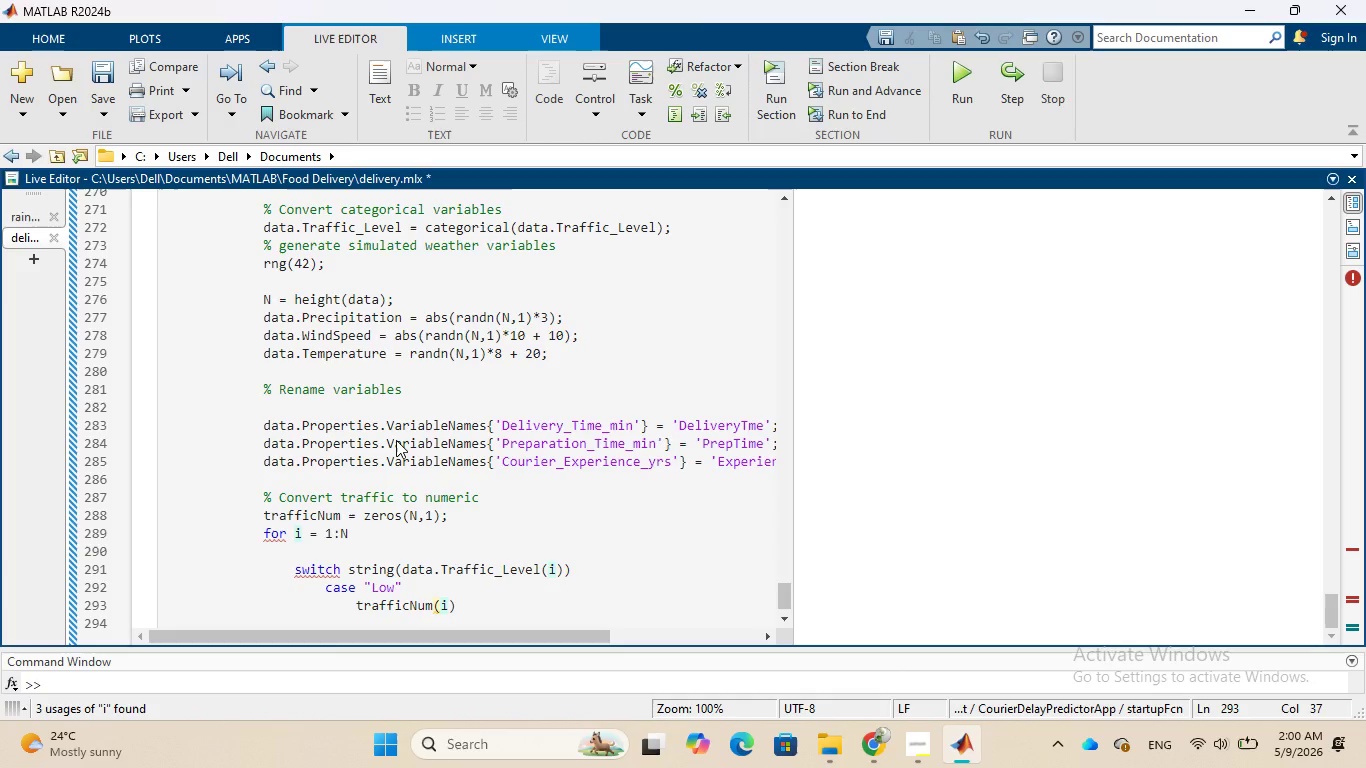 
key(ArrowRight)
 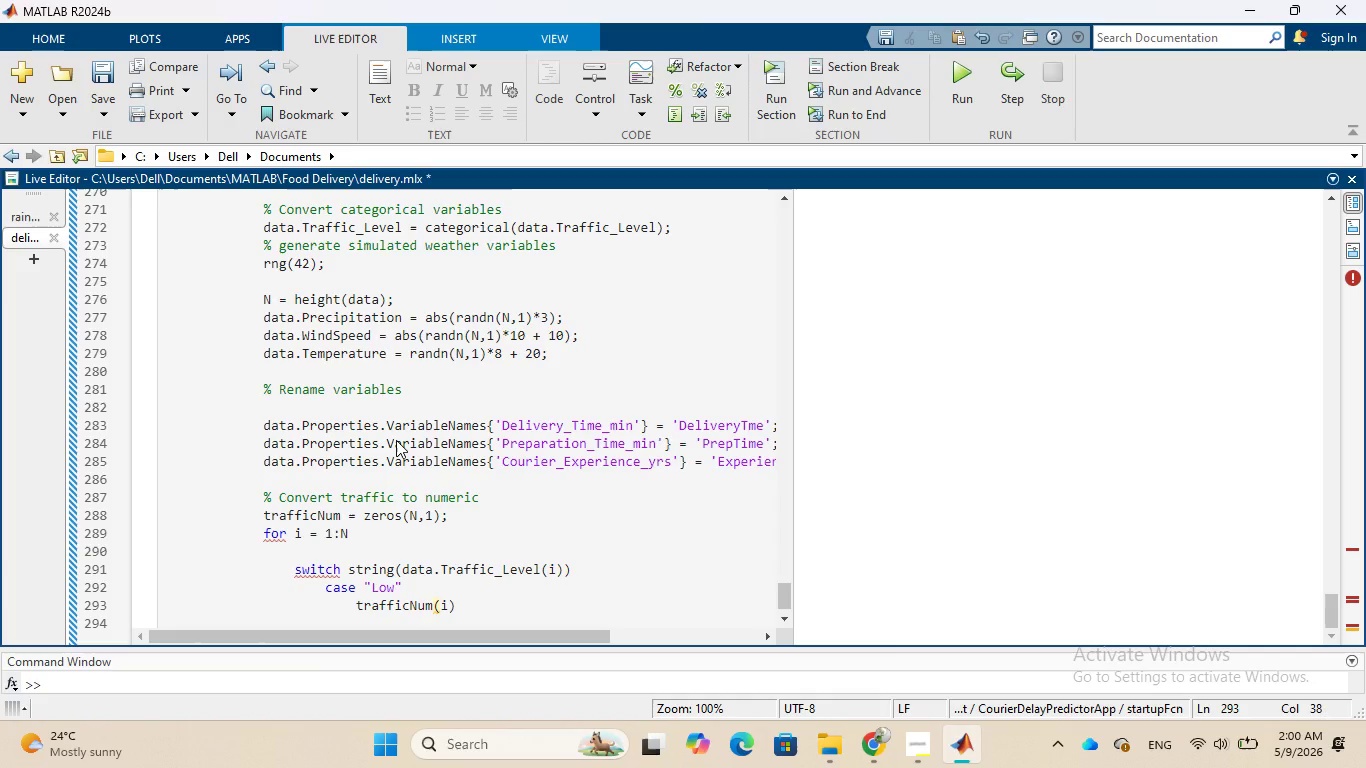 
key(Space)
 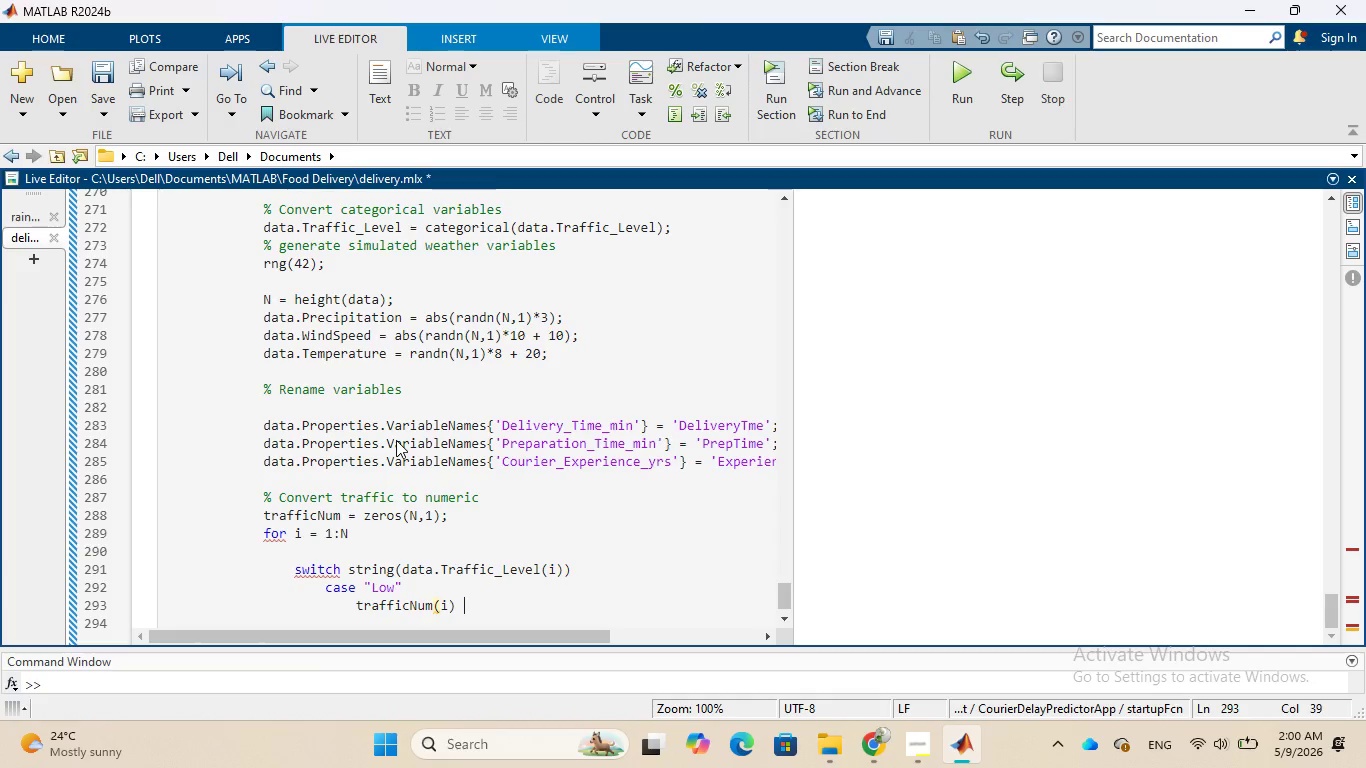 
key(Equal)
 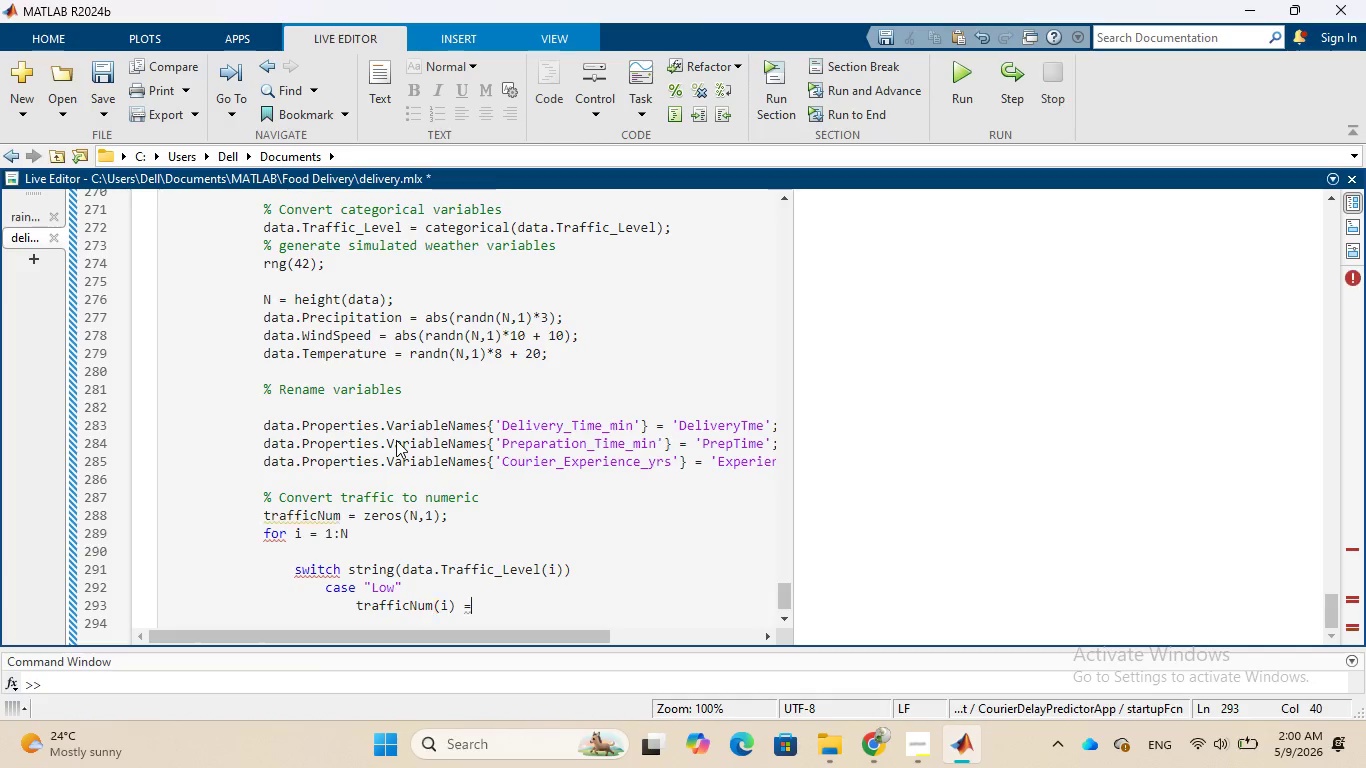 
key(Space)
 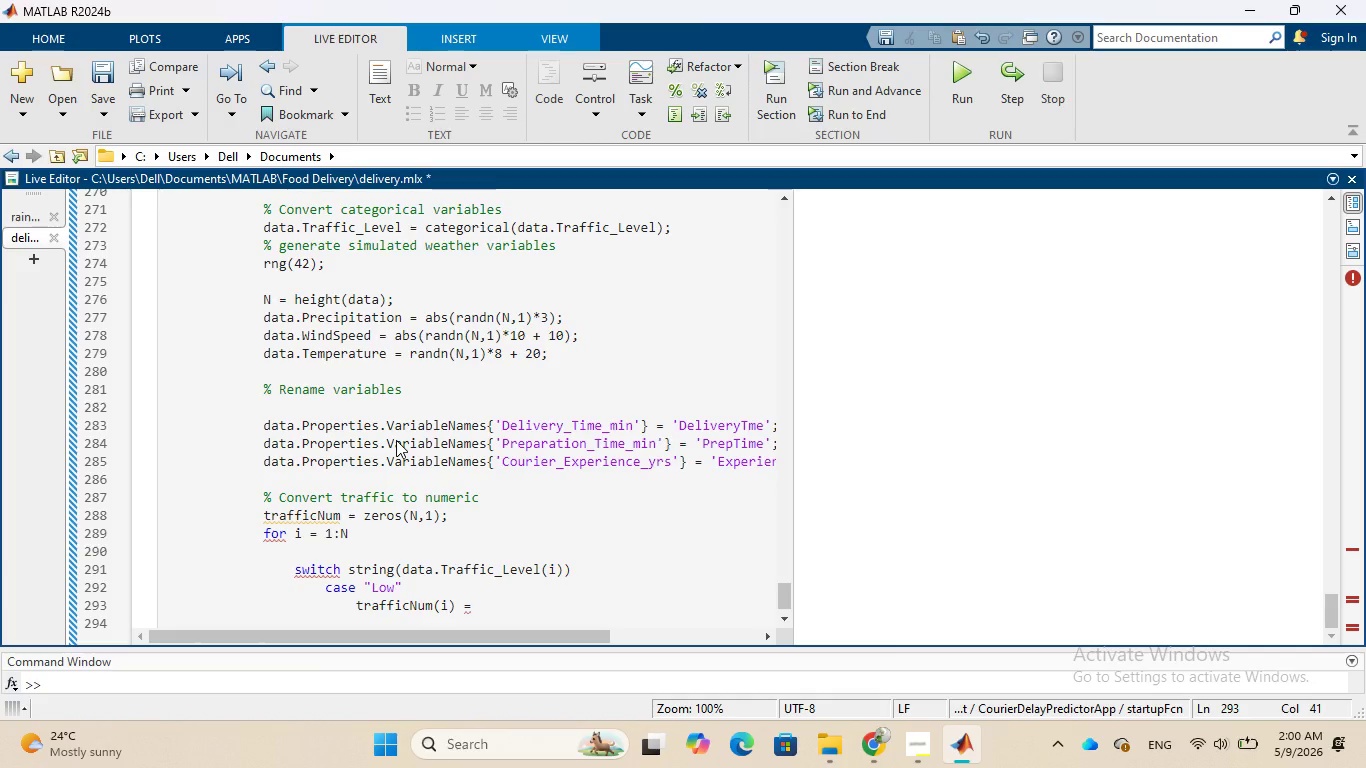 
key(1)
 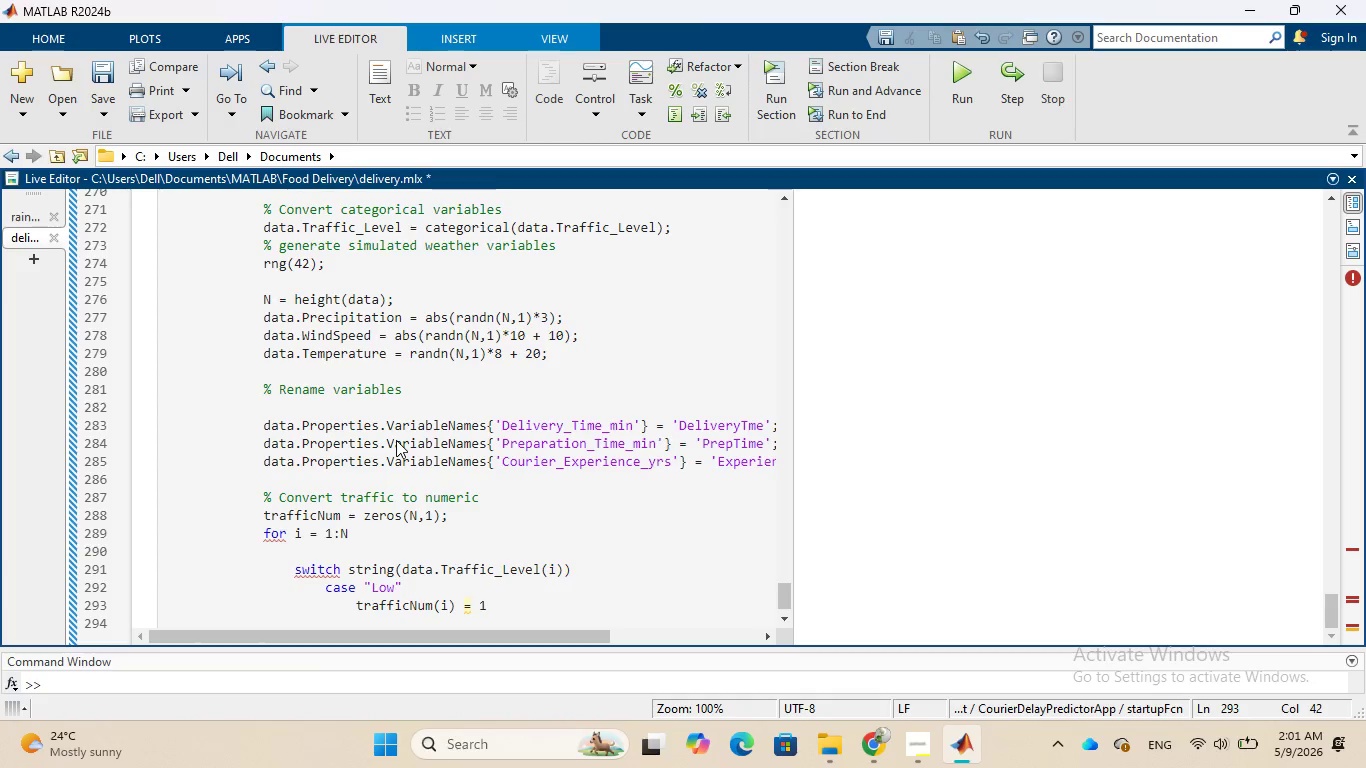 
key(Semicolon)
 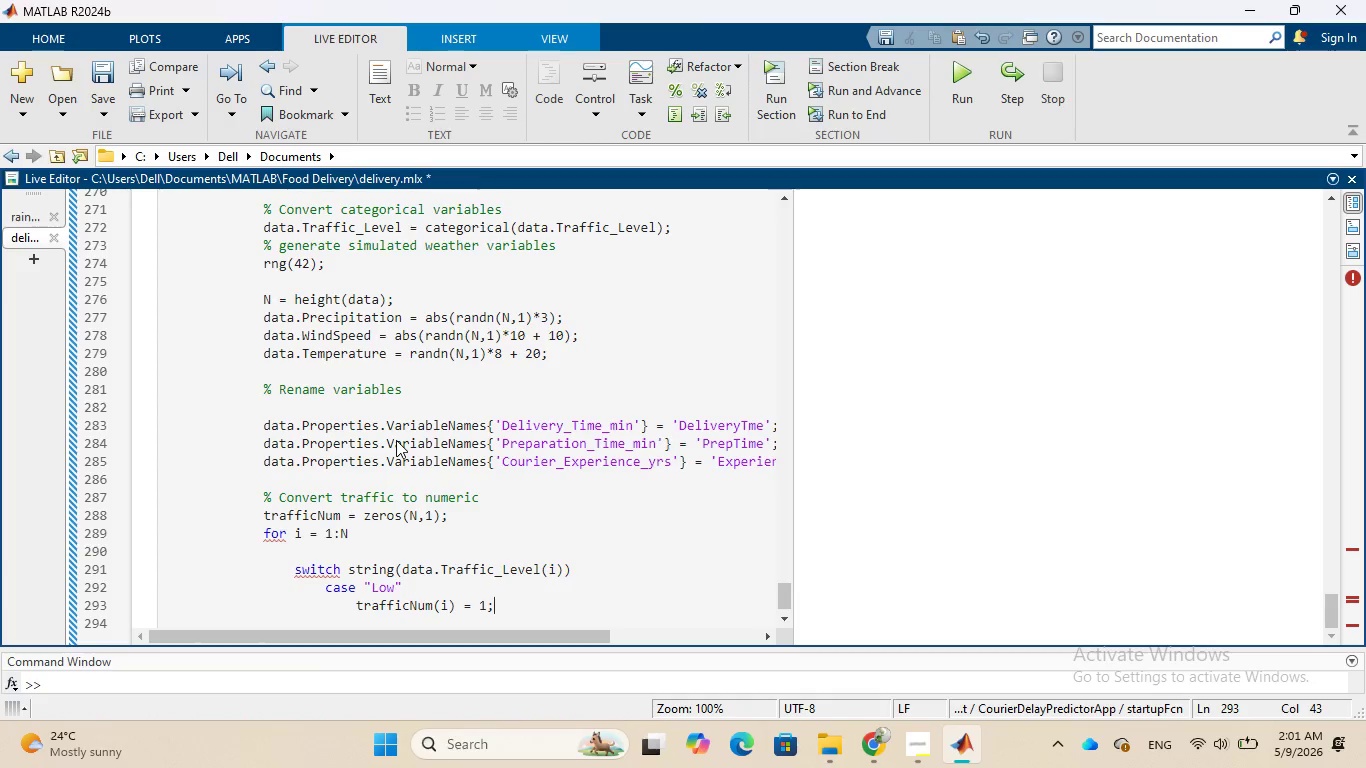 
key(Enter)
 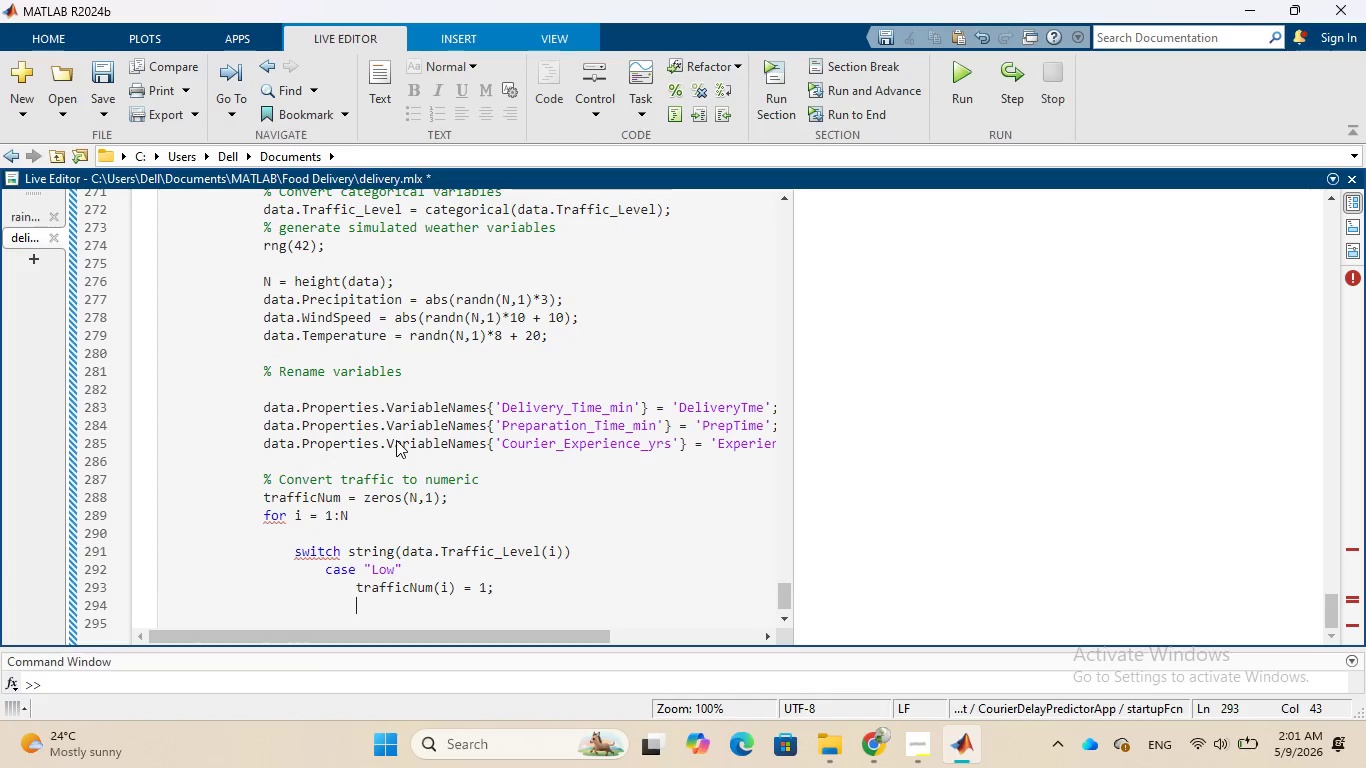 
key(Enter)
 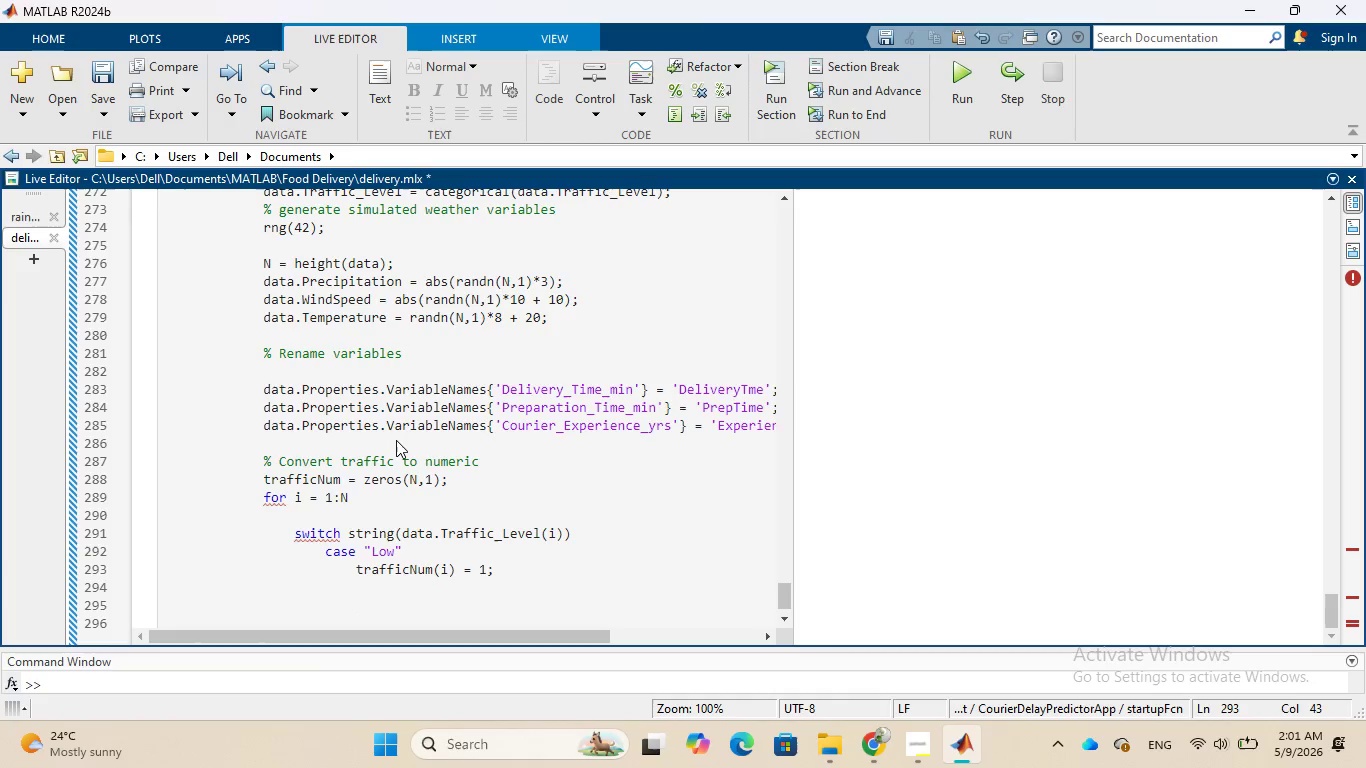 
type(case "mediu)
 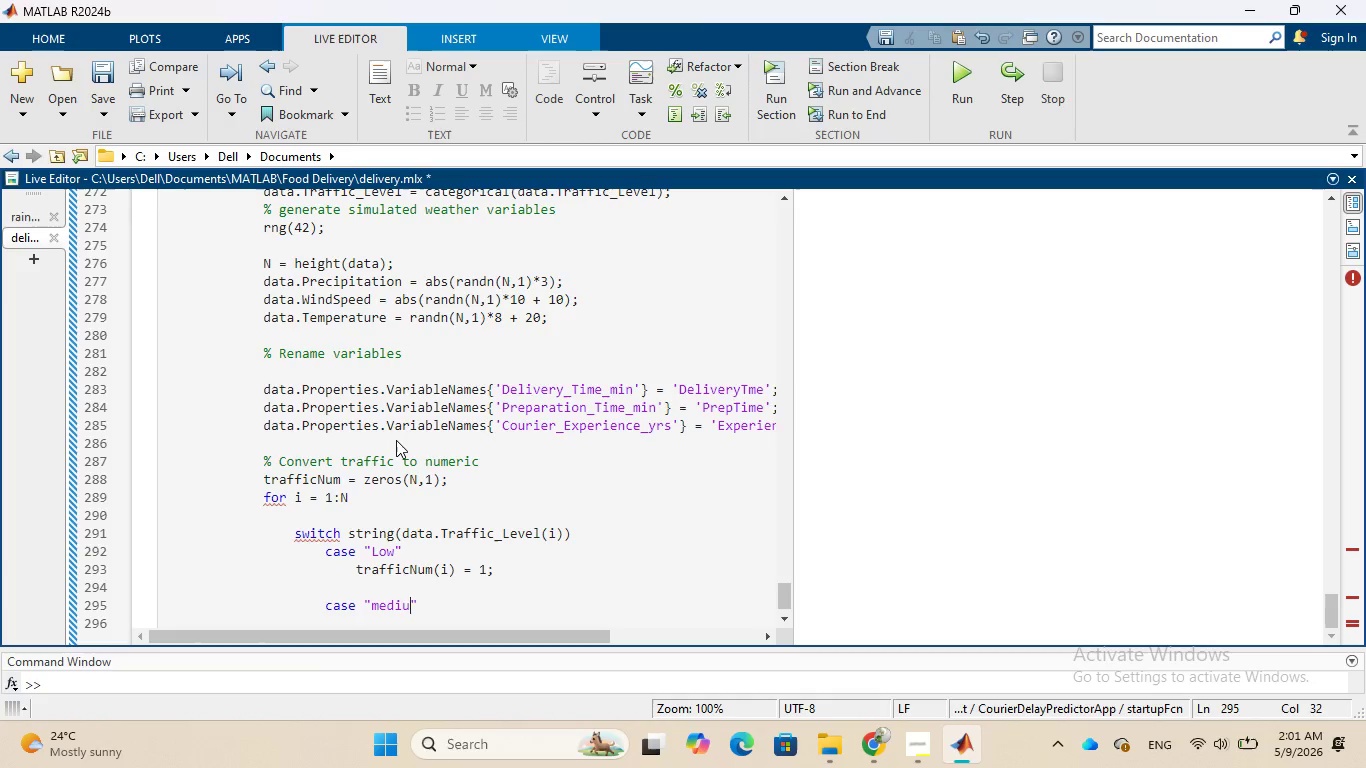 
key(M)
 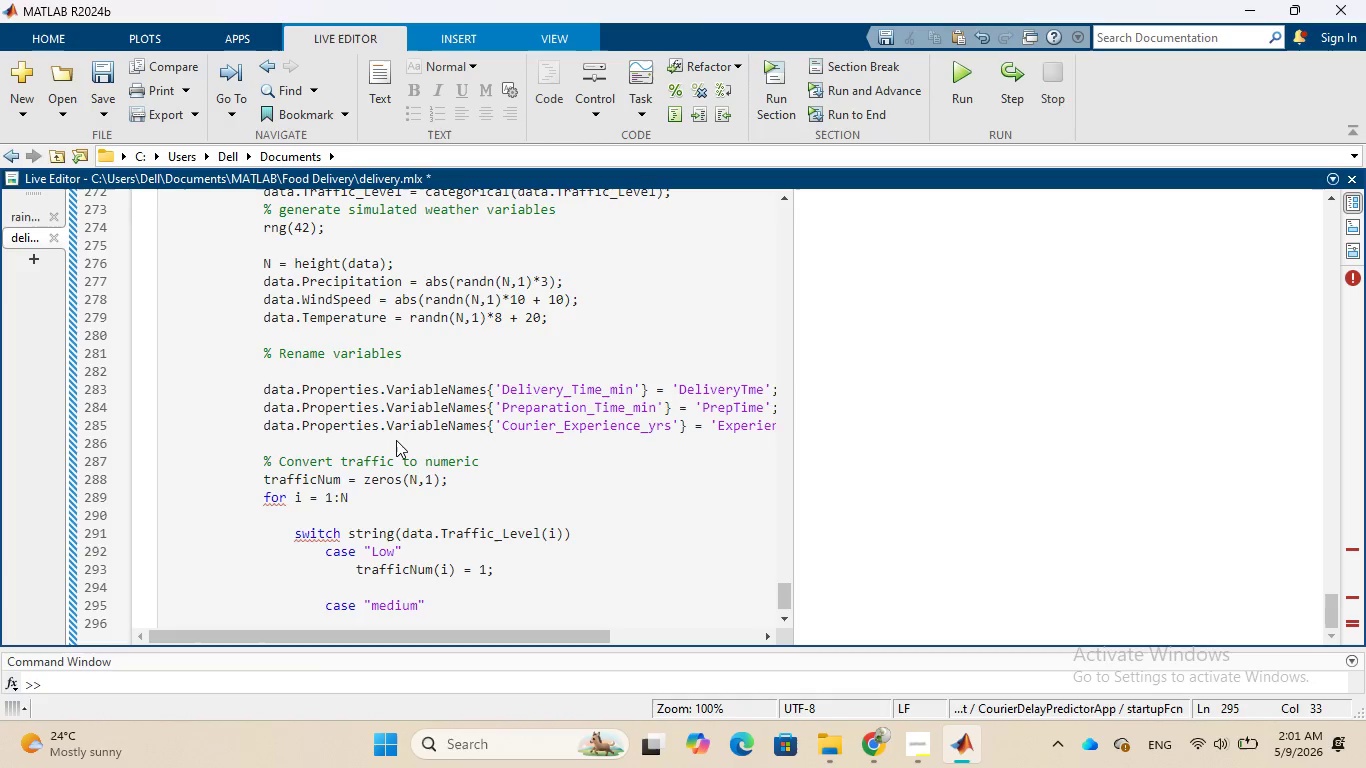 
key(ArrowRight)
 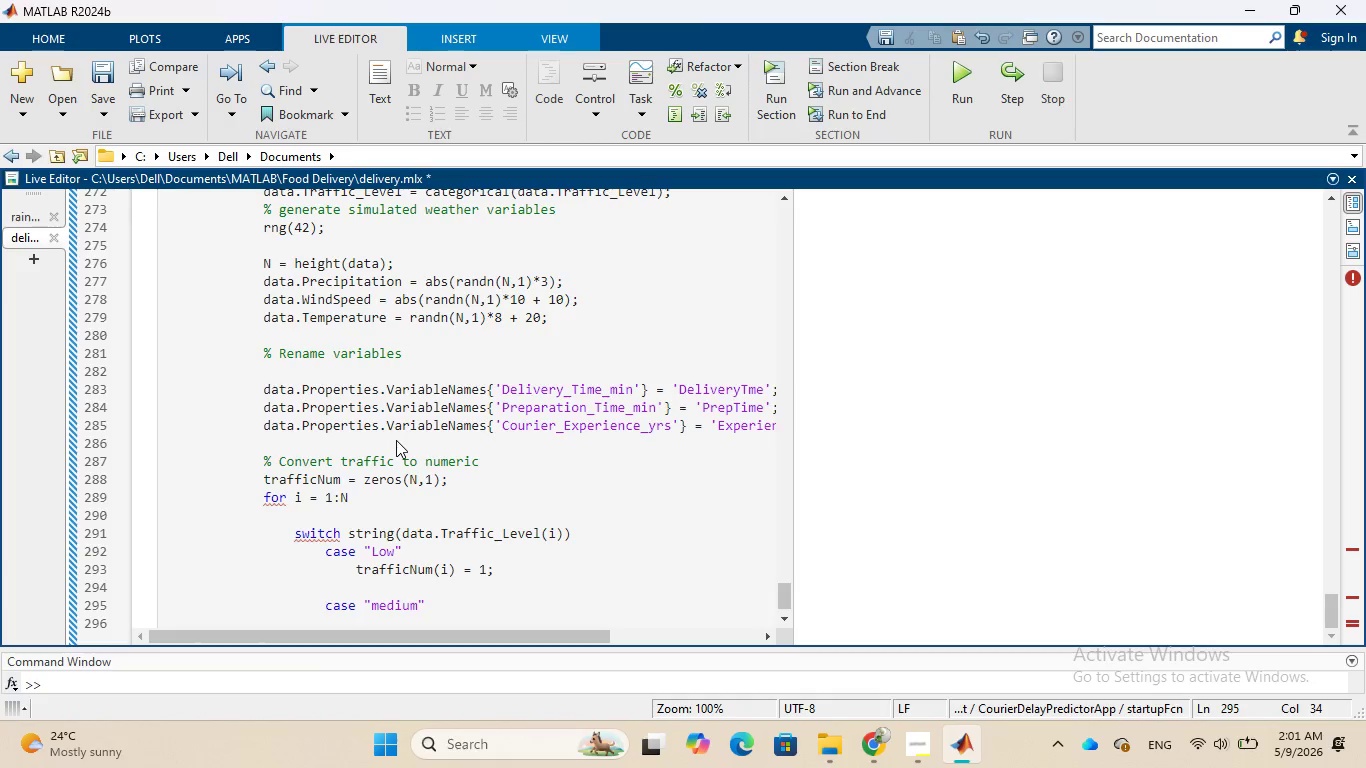 
key(Enter)
 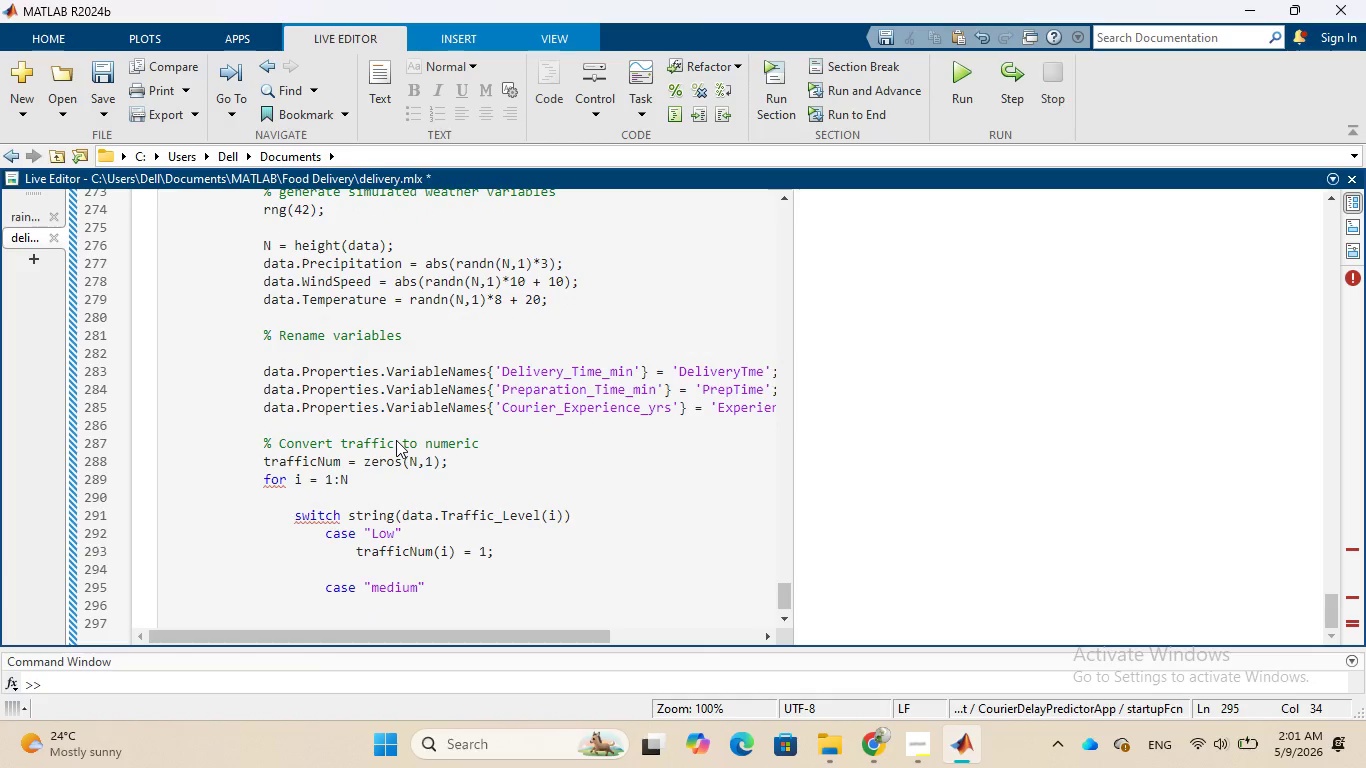 
wait(5.86)
 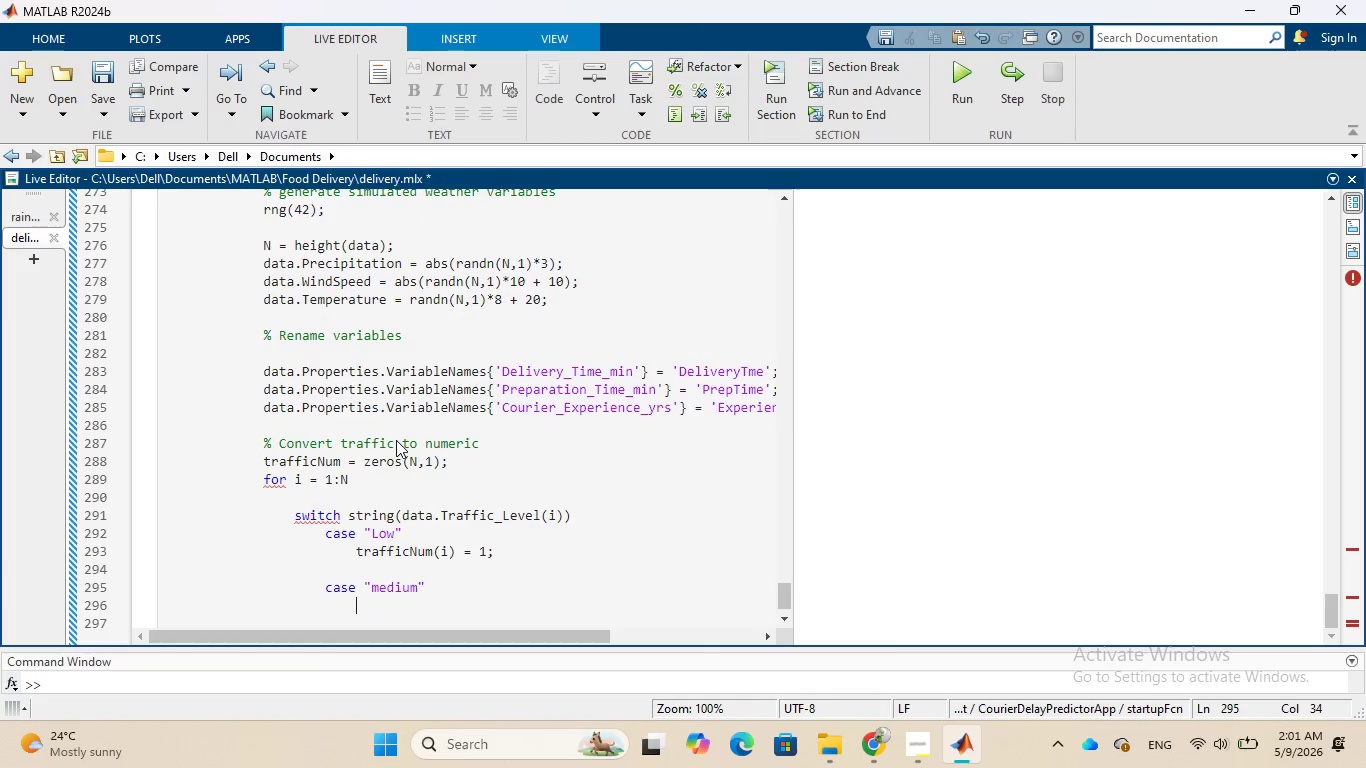 
left_click([379, 584])
 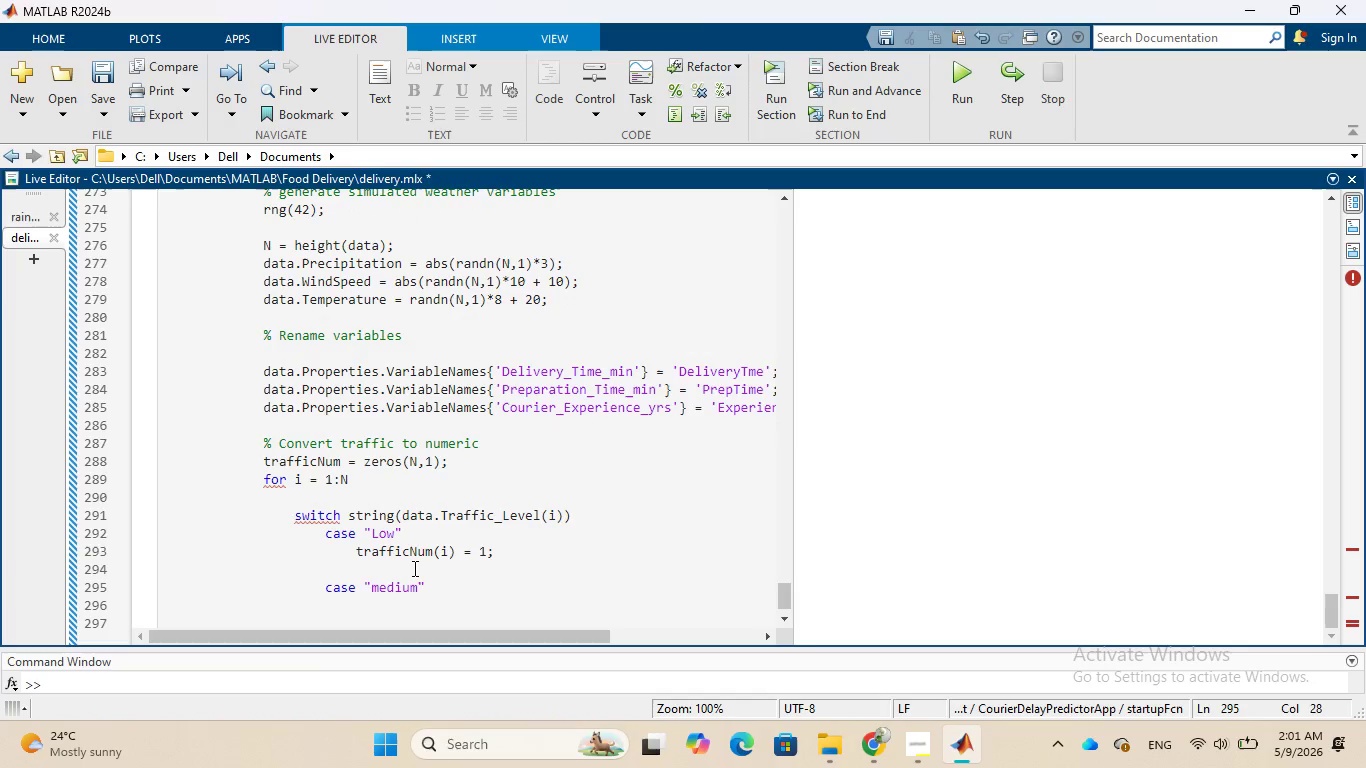 
key(Backspace)
 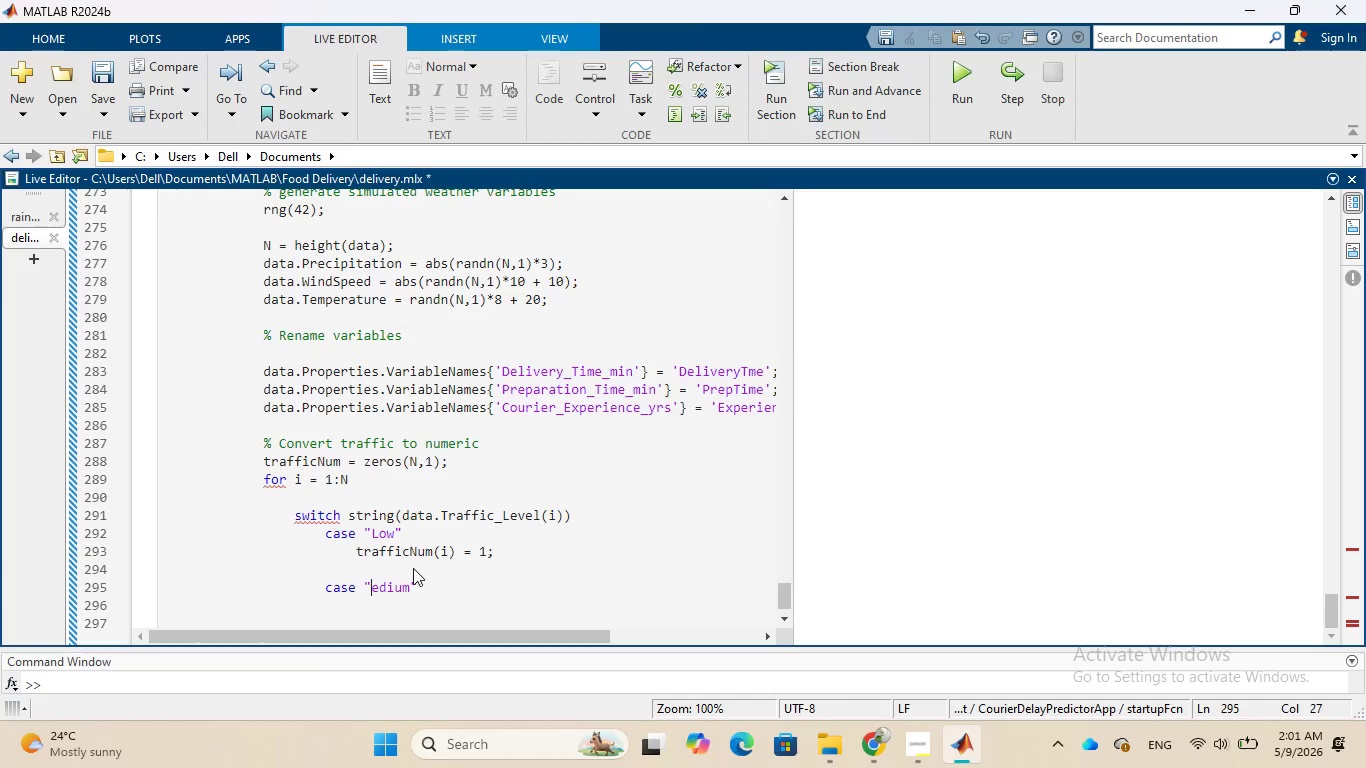 
key(CapsLock)
 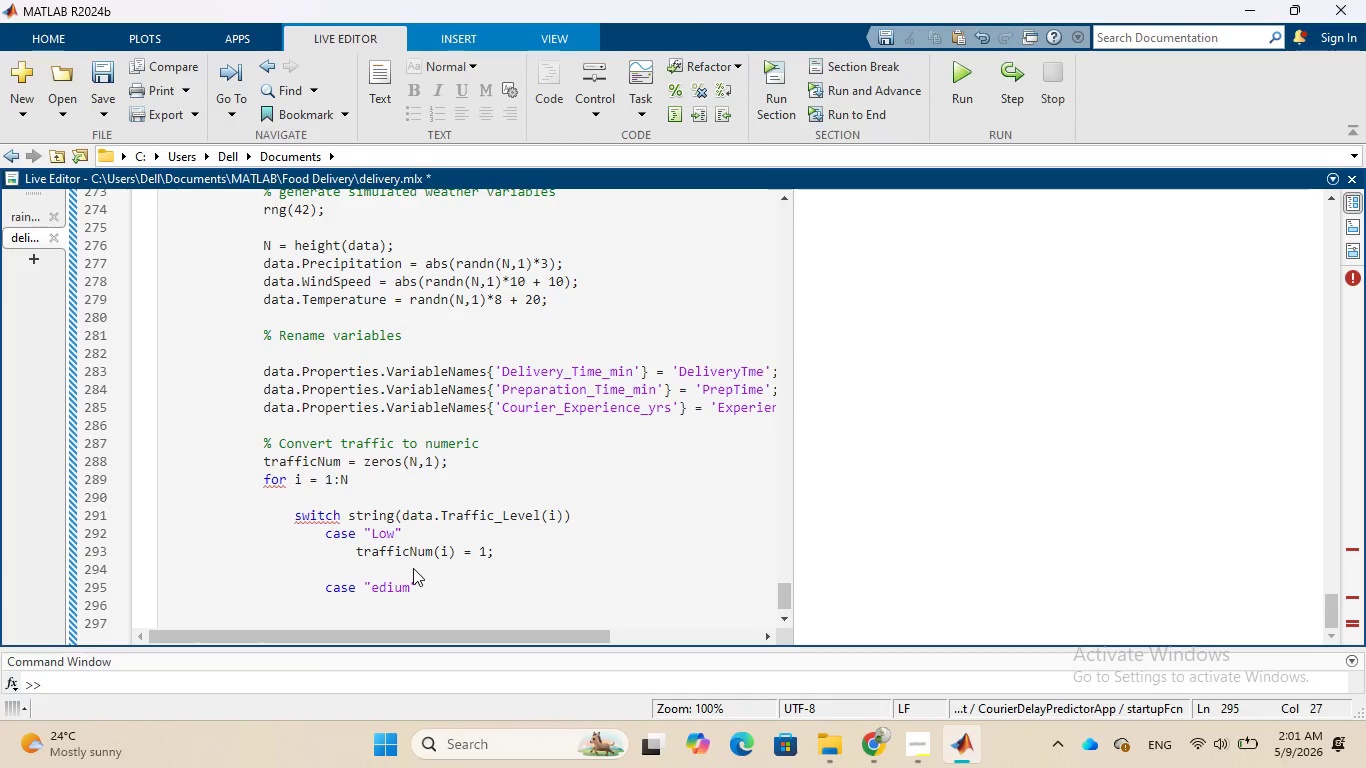 
key(M)
 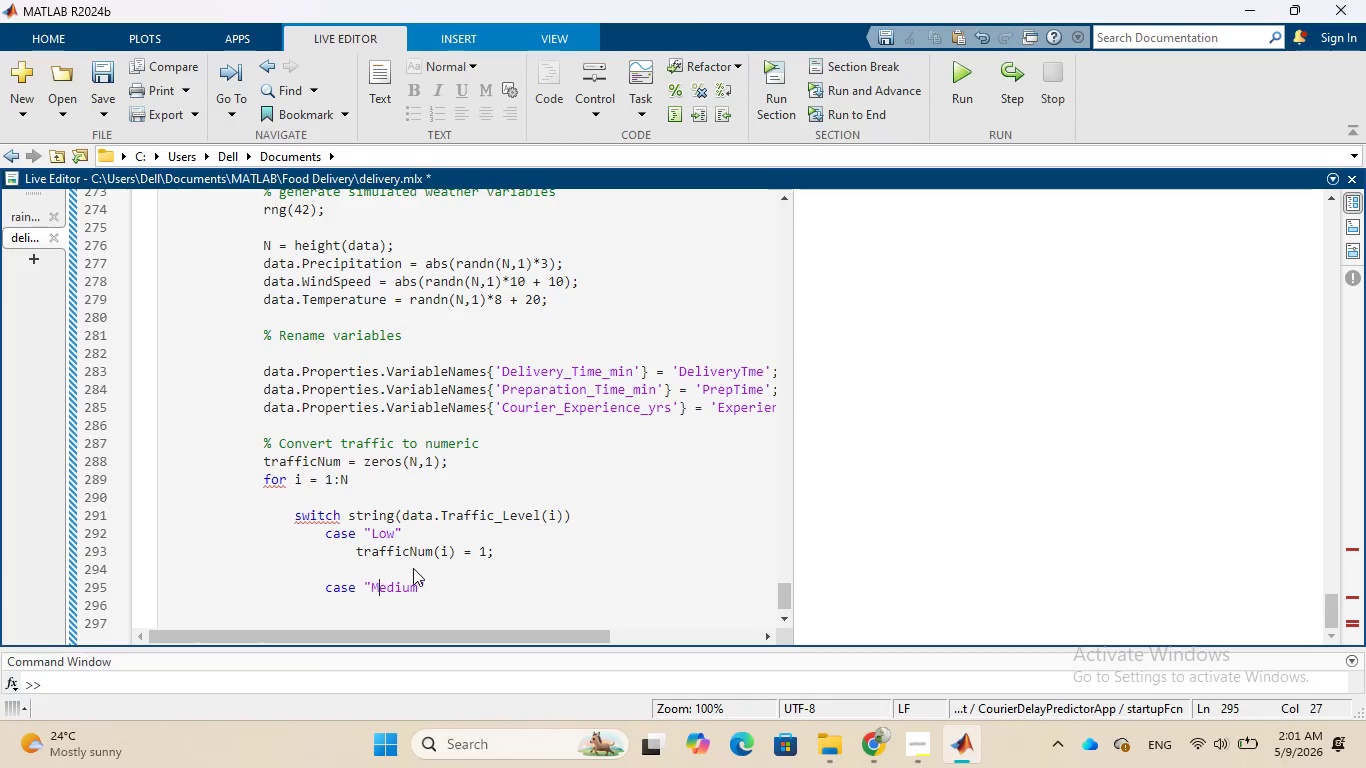 
key(CapsLock)
 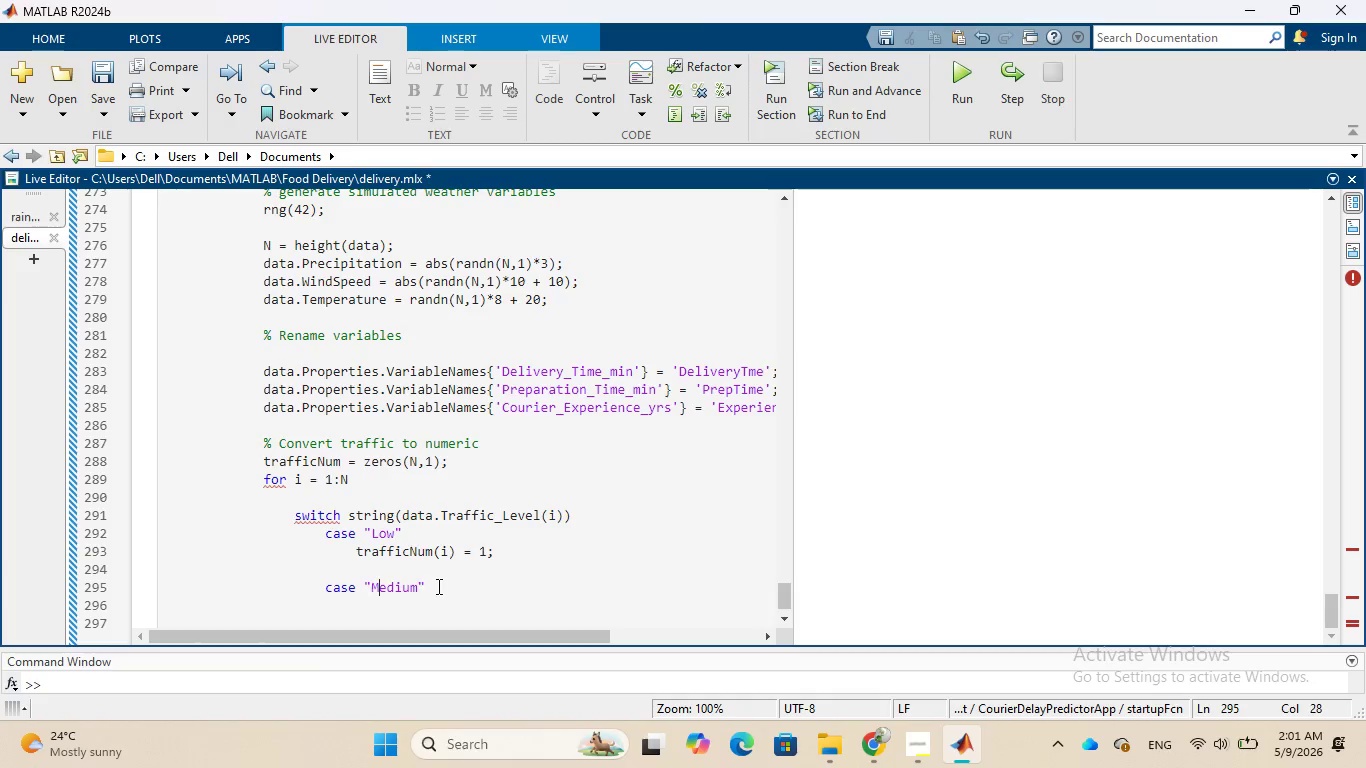 
left_click([437, 587])
 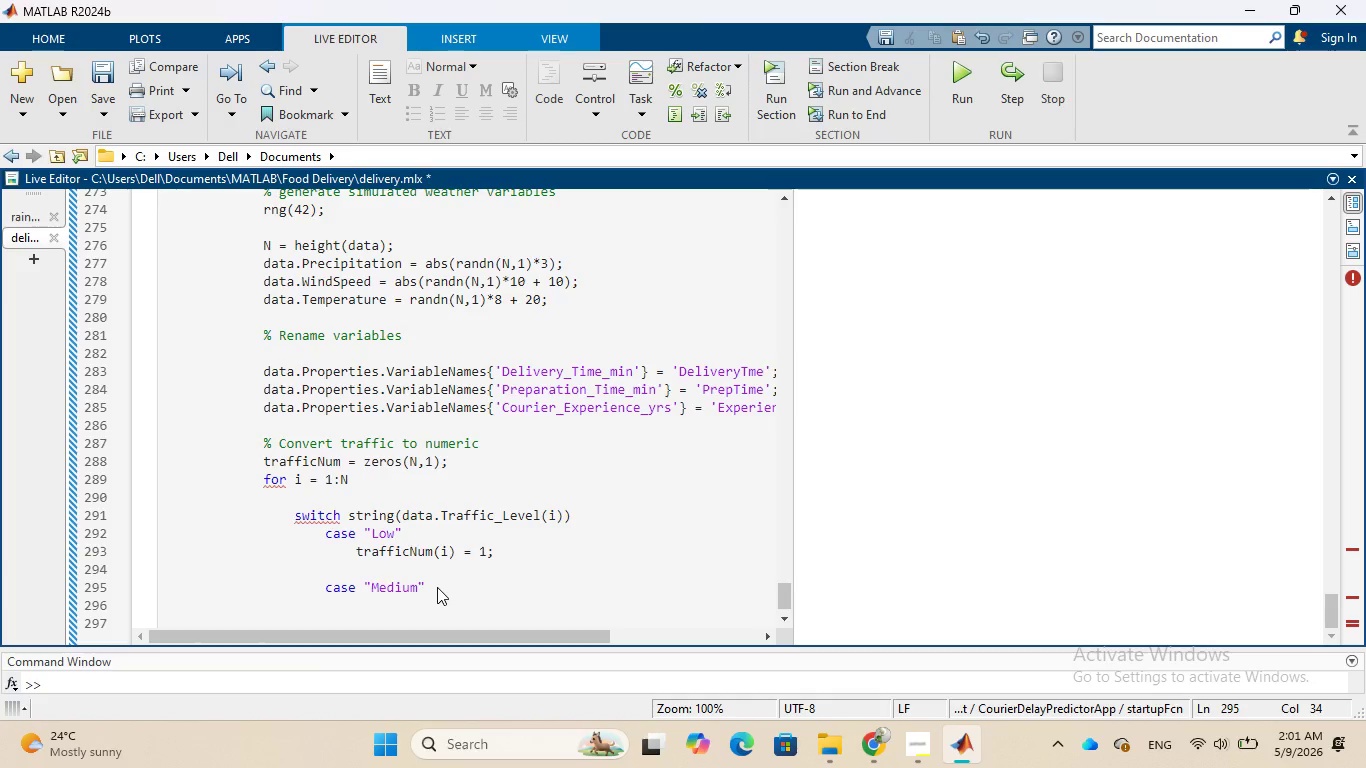 
key(Enter)
 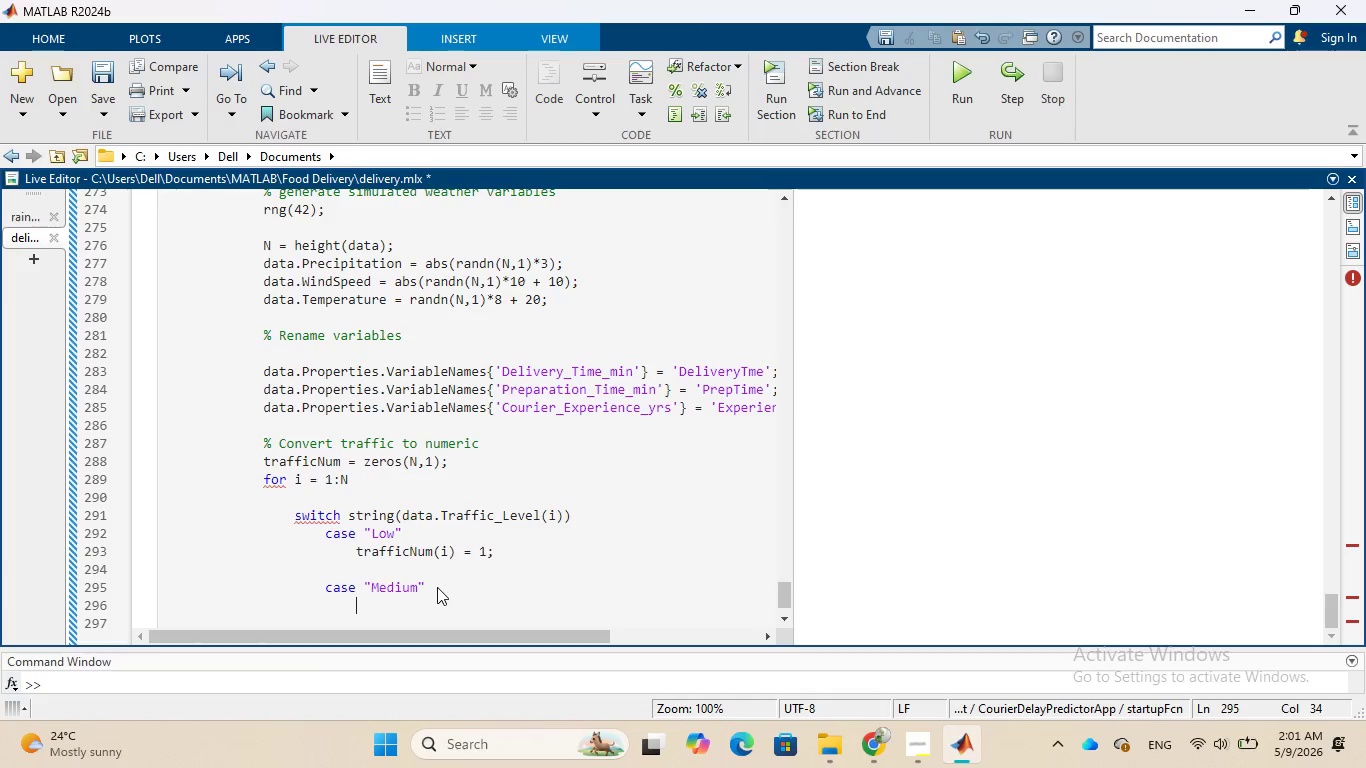 
type(traffic)
 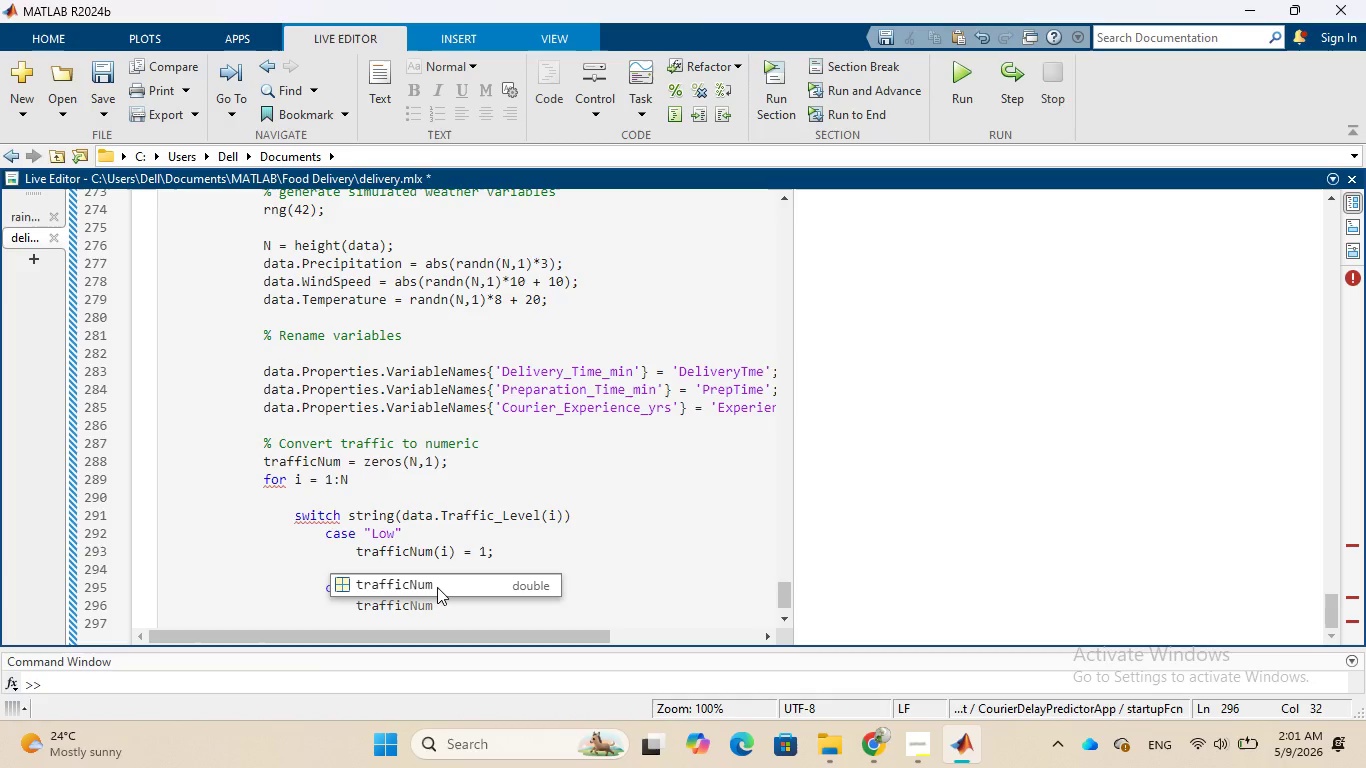 
type(Num)
 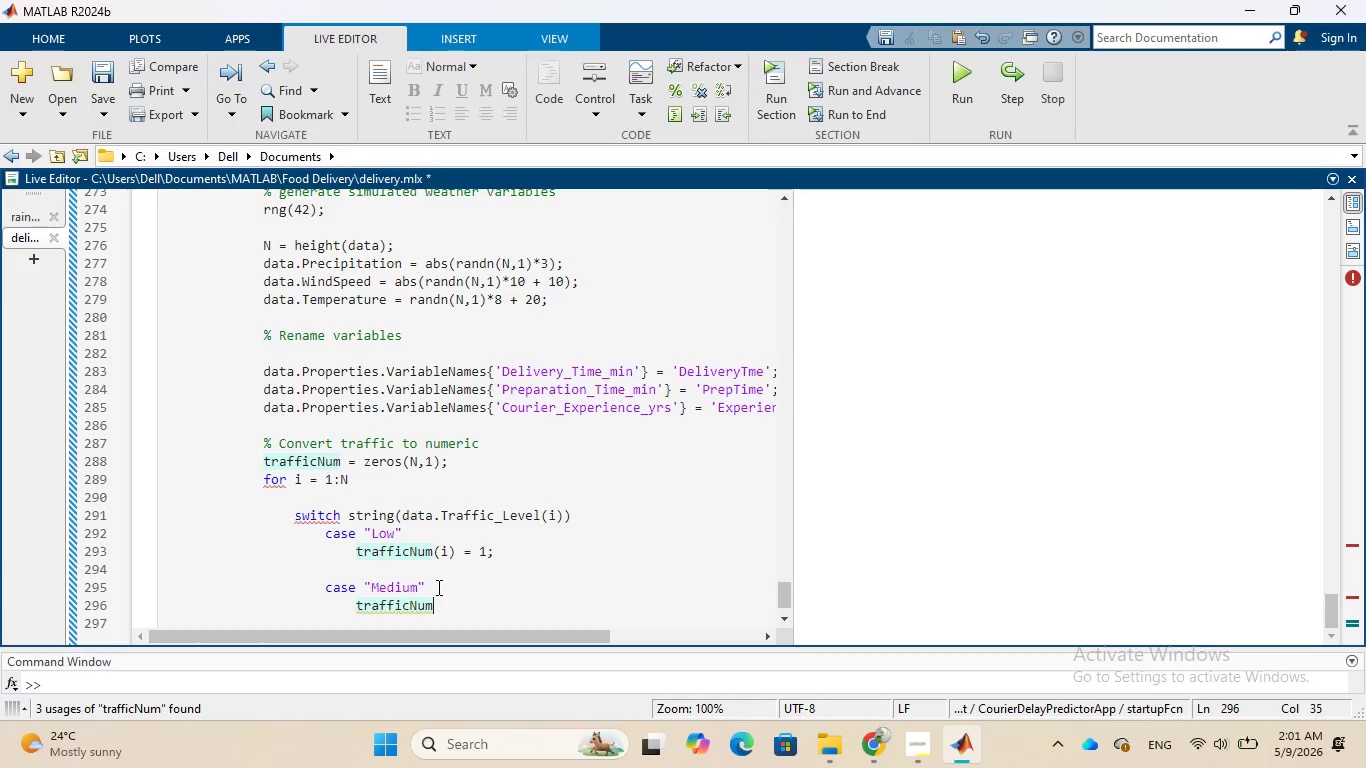 
type((i)
 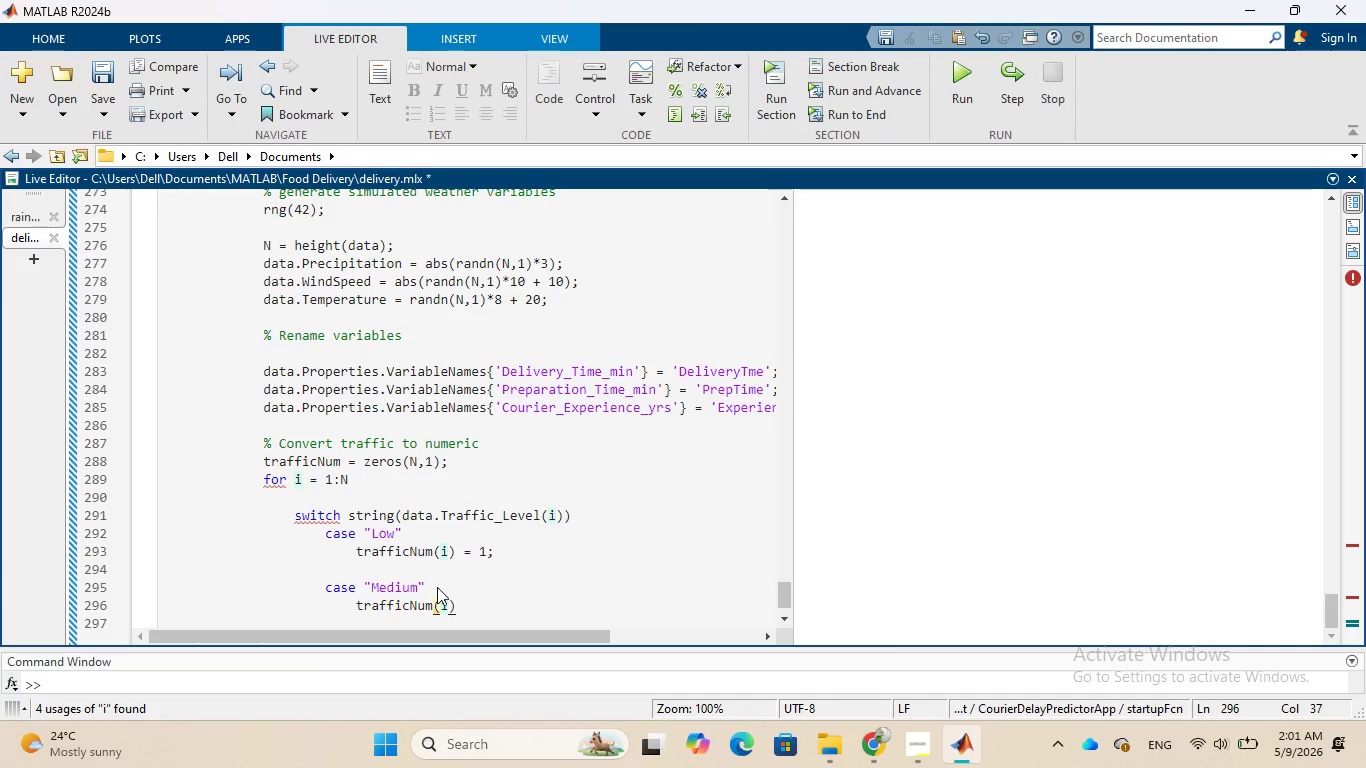 
key(ArrowRight)
 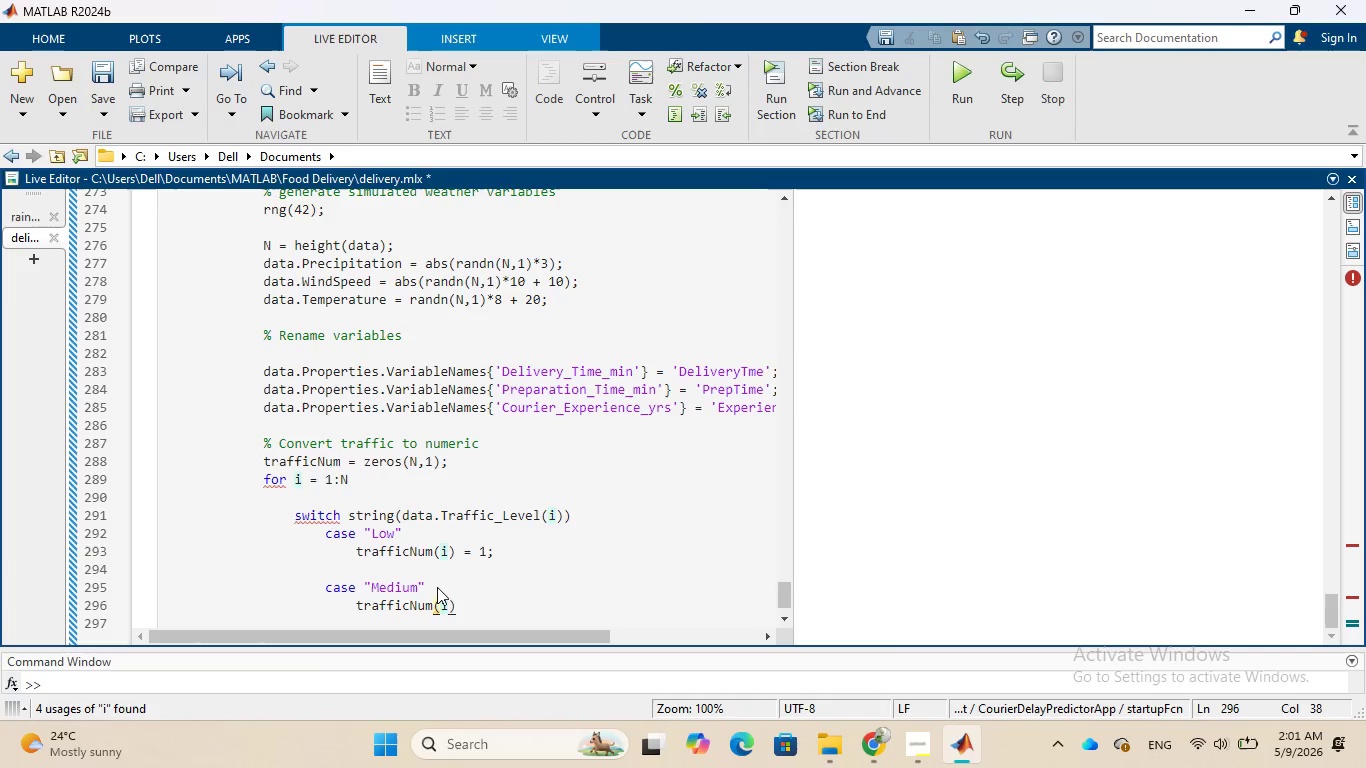 
key(Space)
 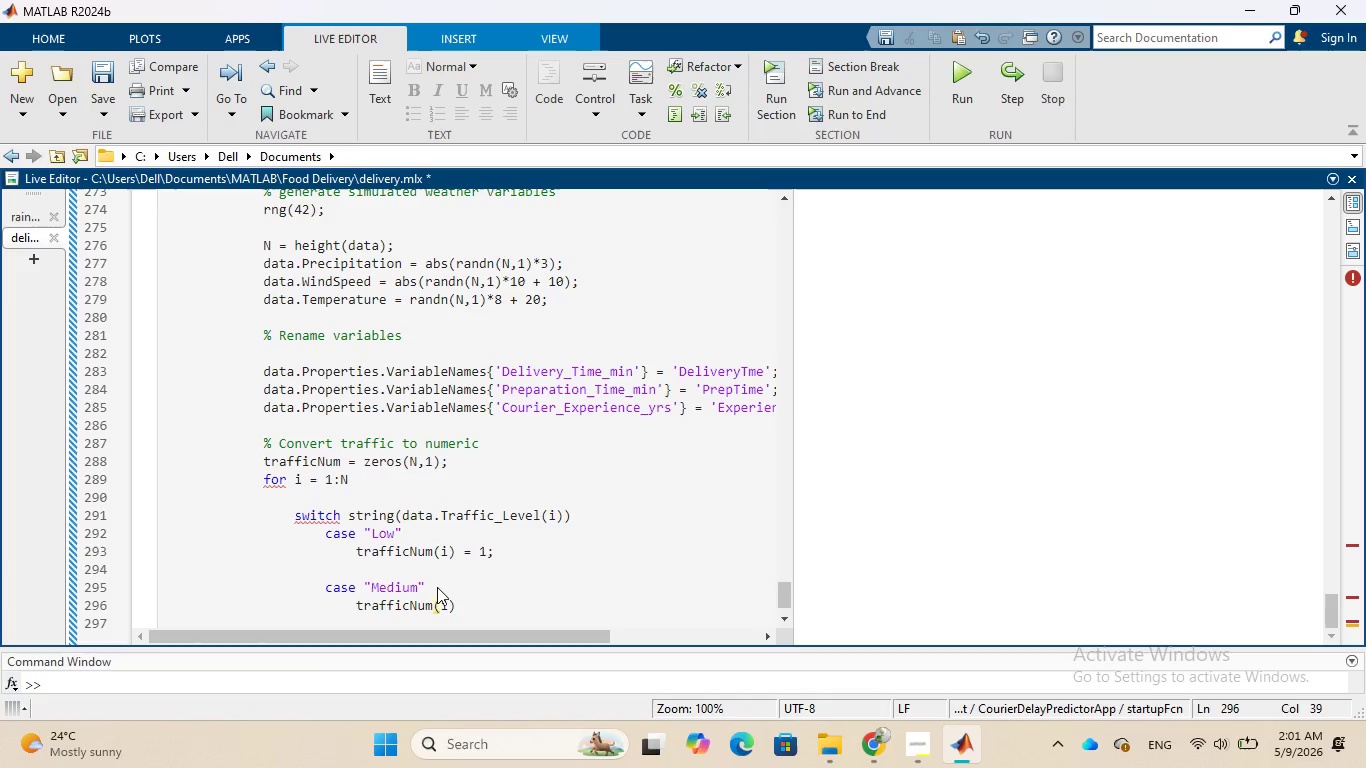 
key(Equal)
 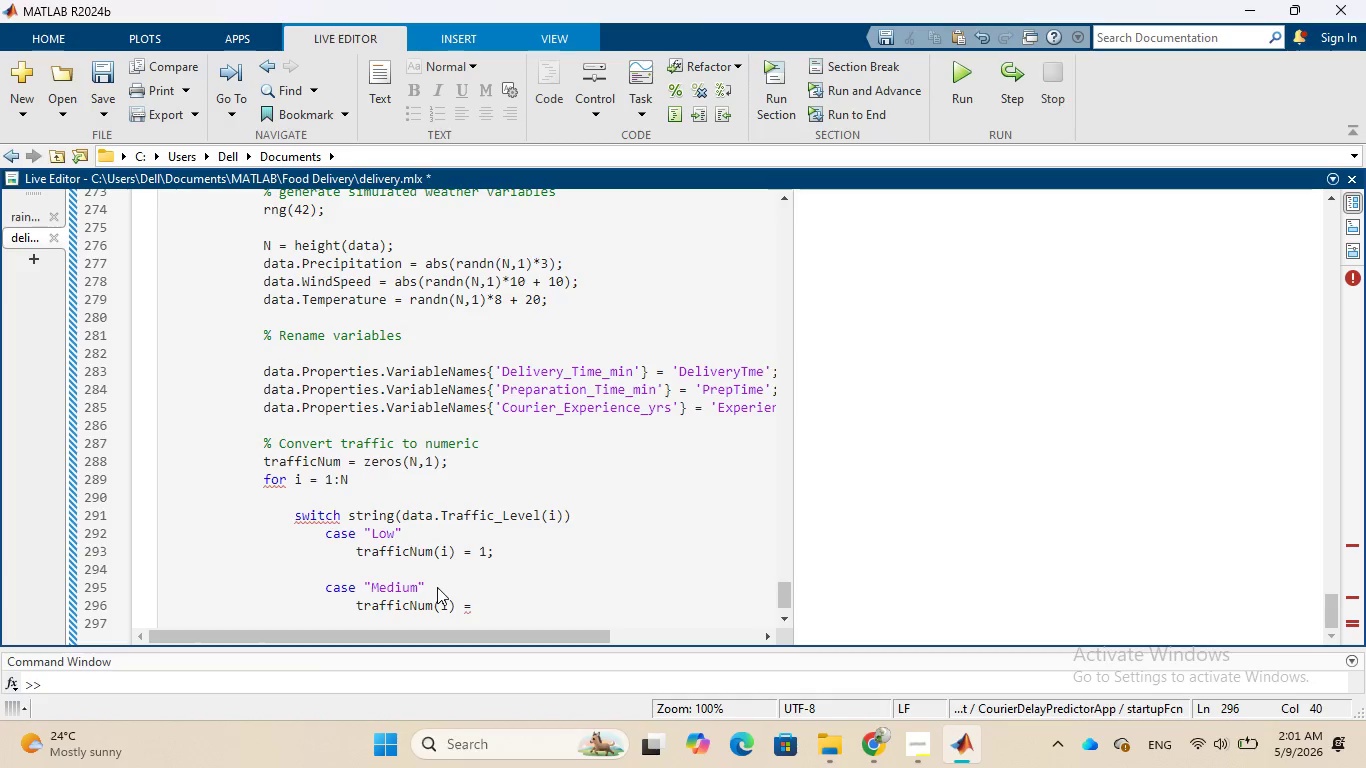 
key(Space)
 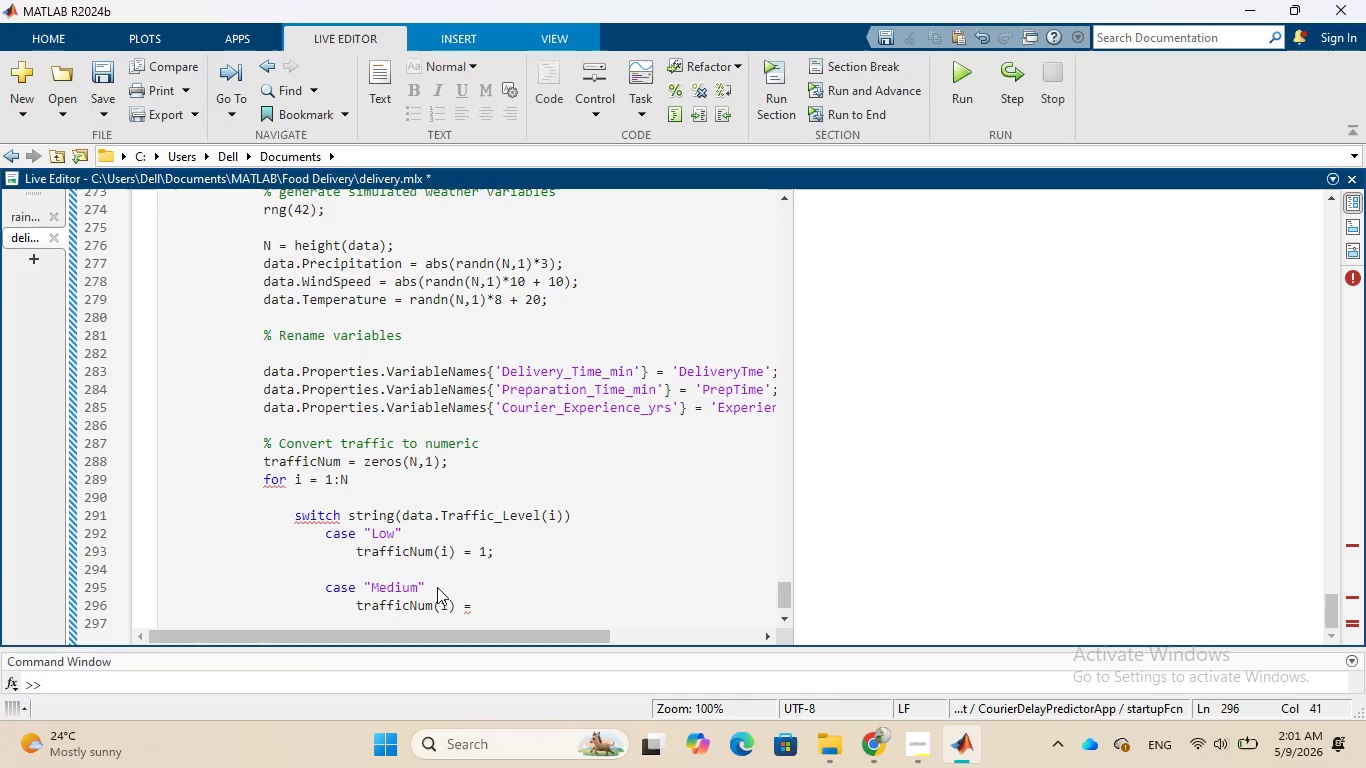 
key(2)
 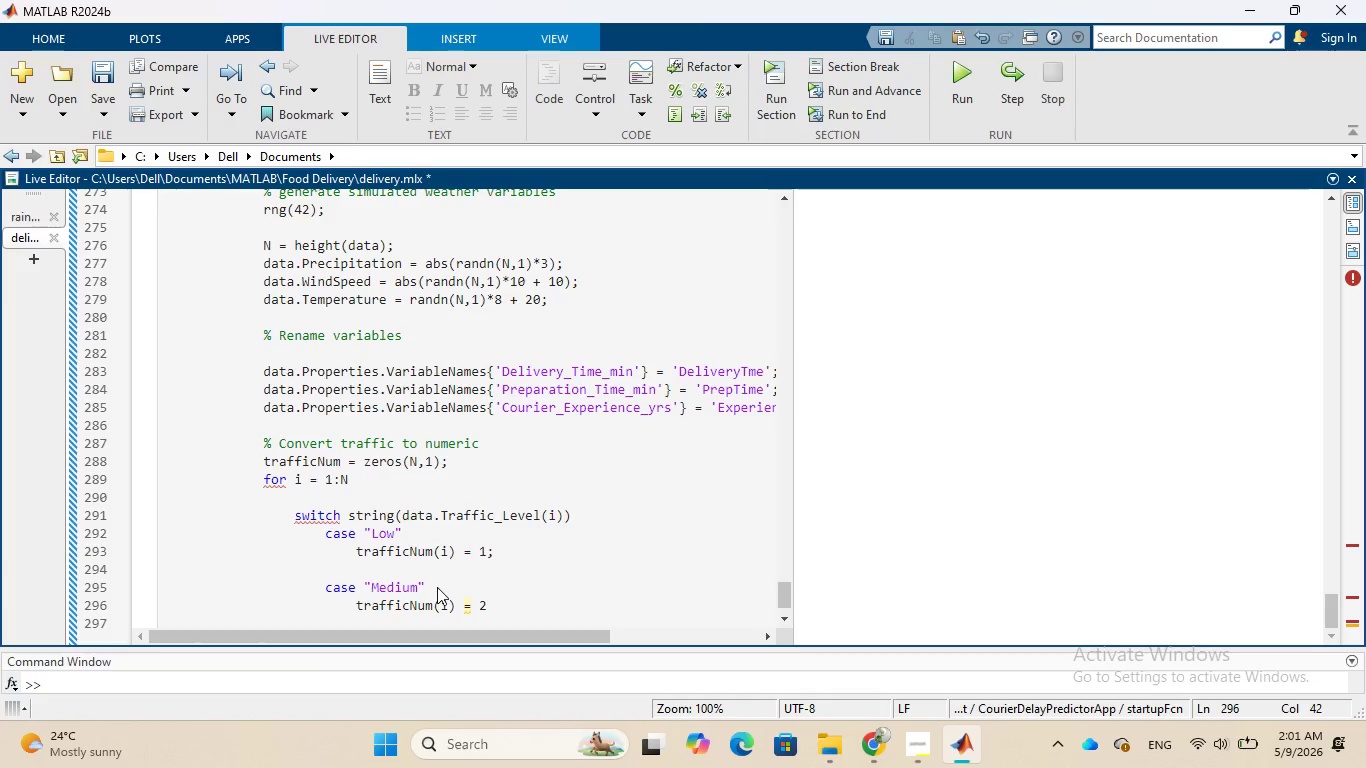 
key(Semicolon)
 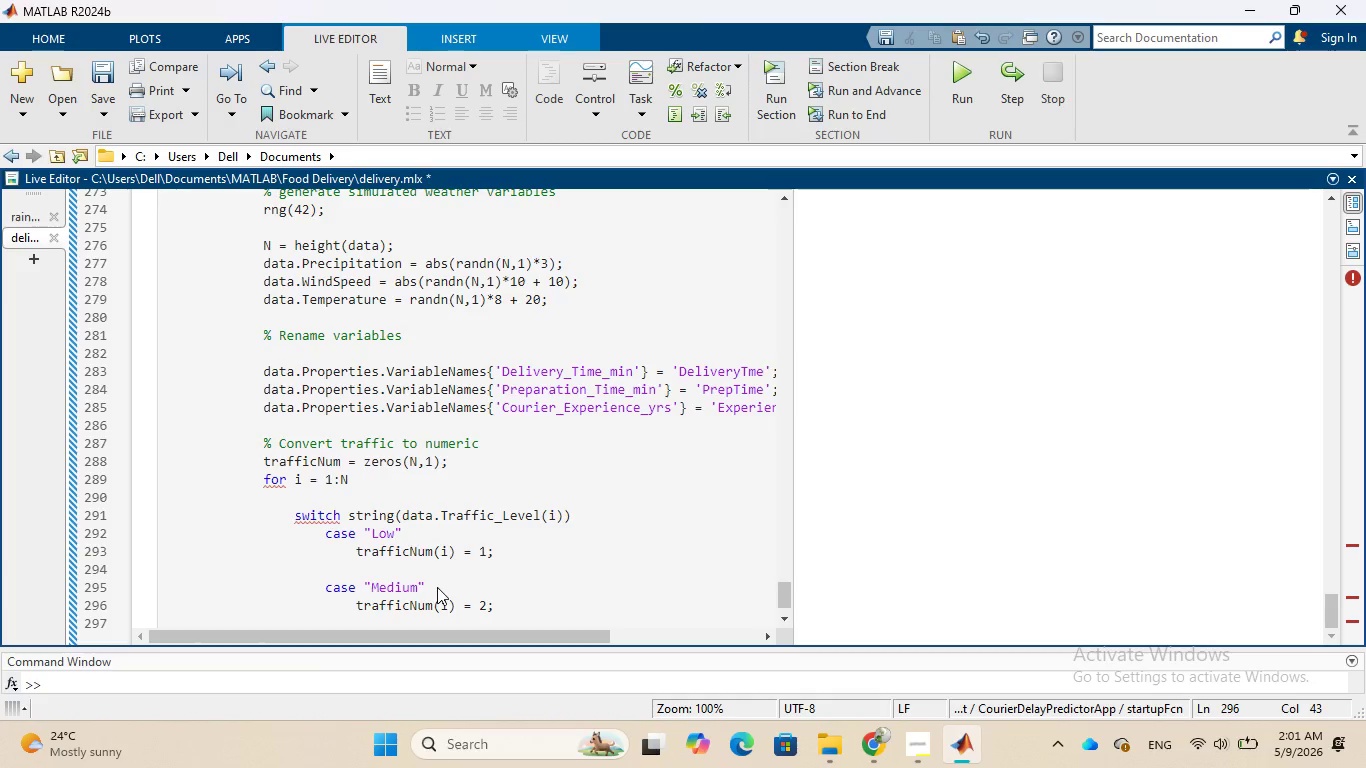 
key(Enter)
 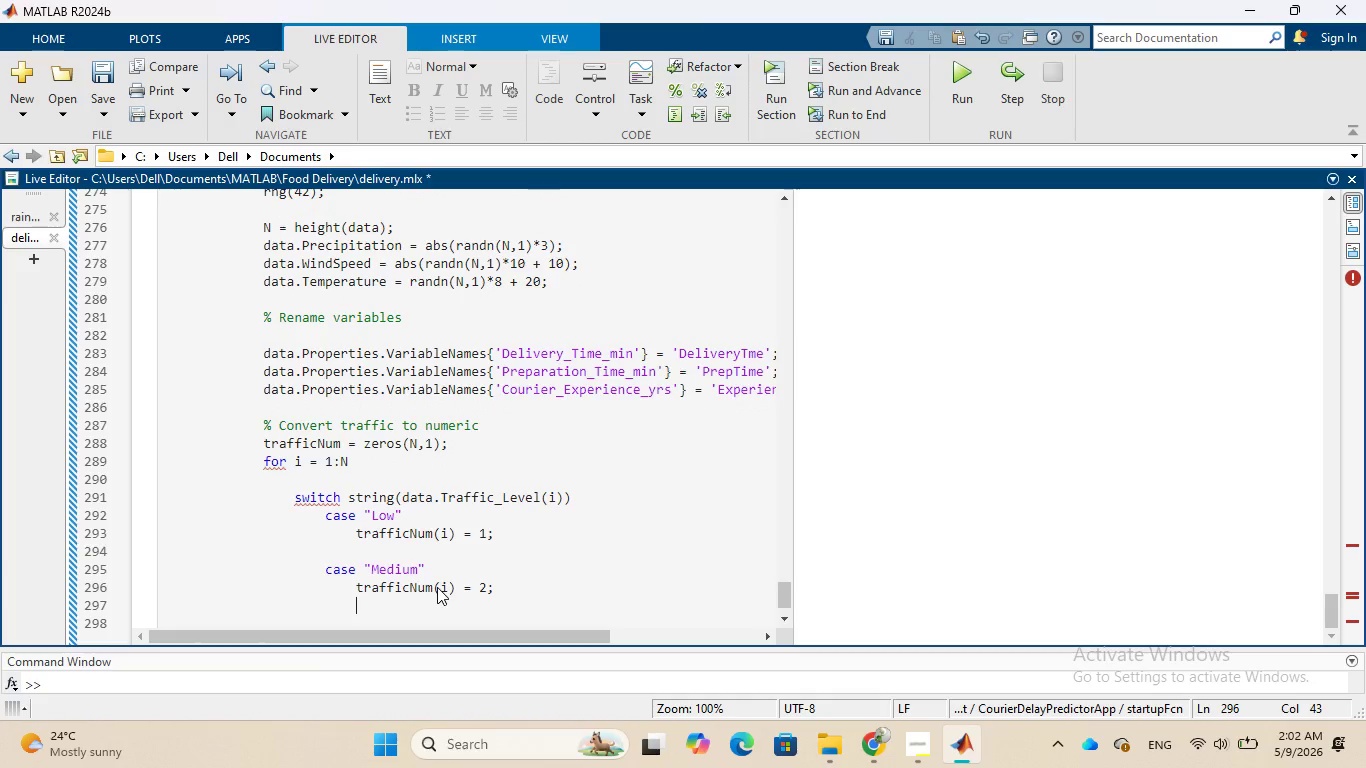 
key(Enter)
 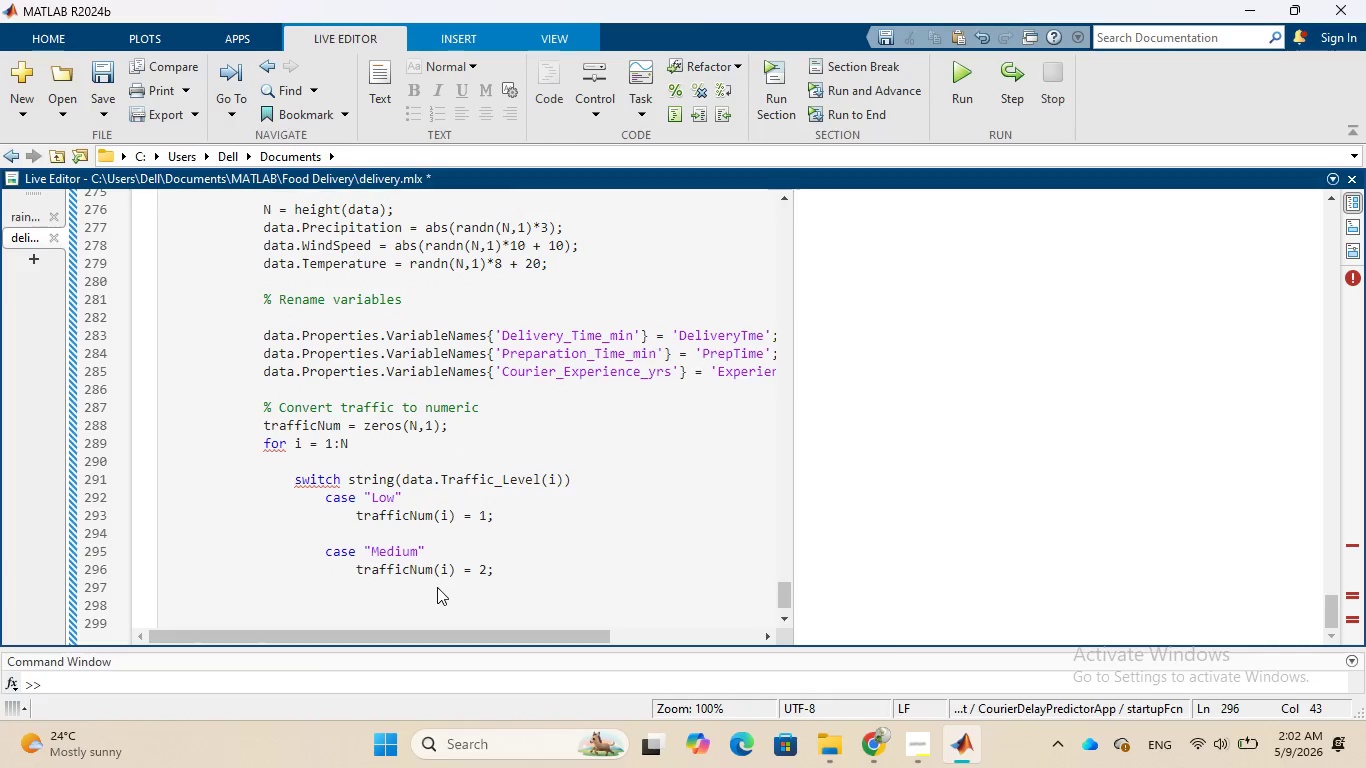 
type(case "High)
 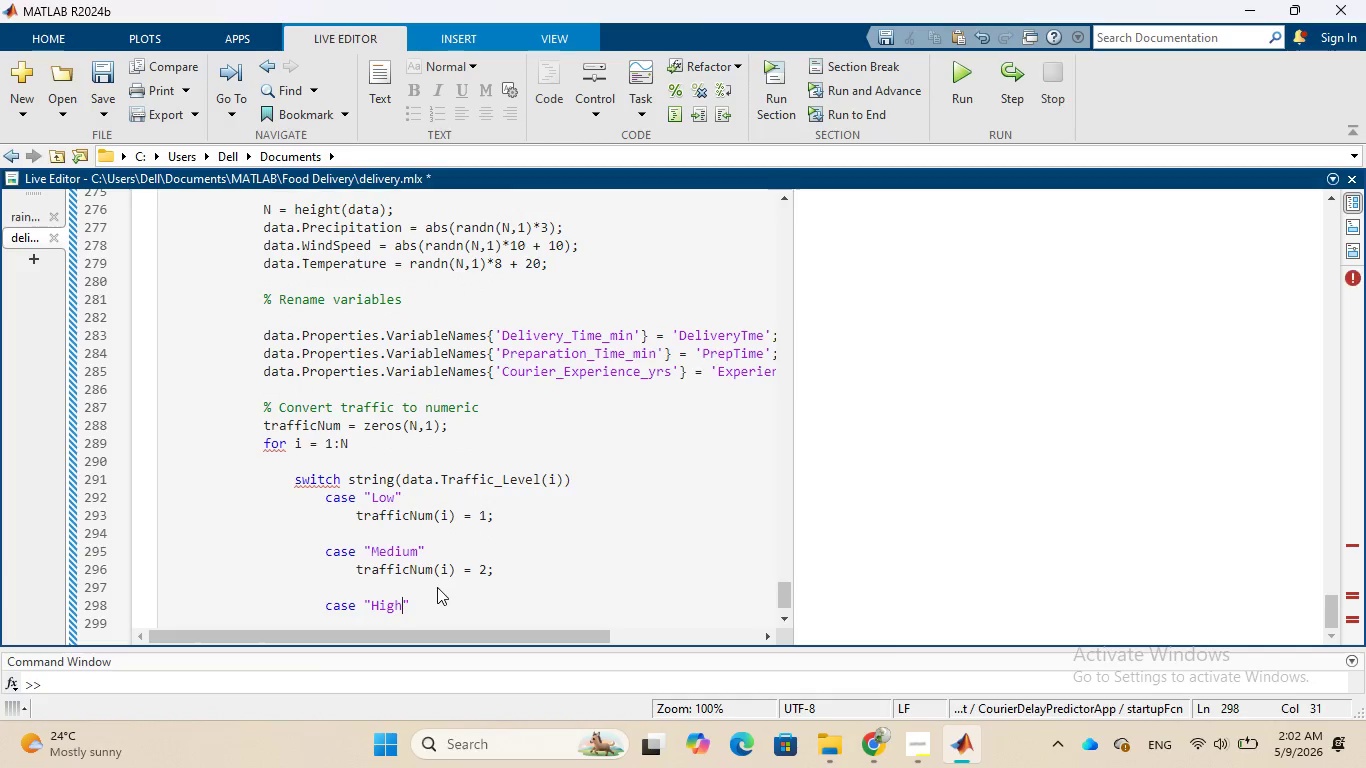 
key(ArrowRight)
 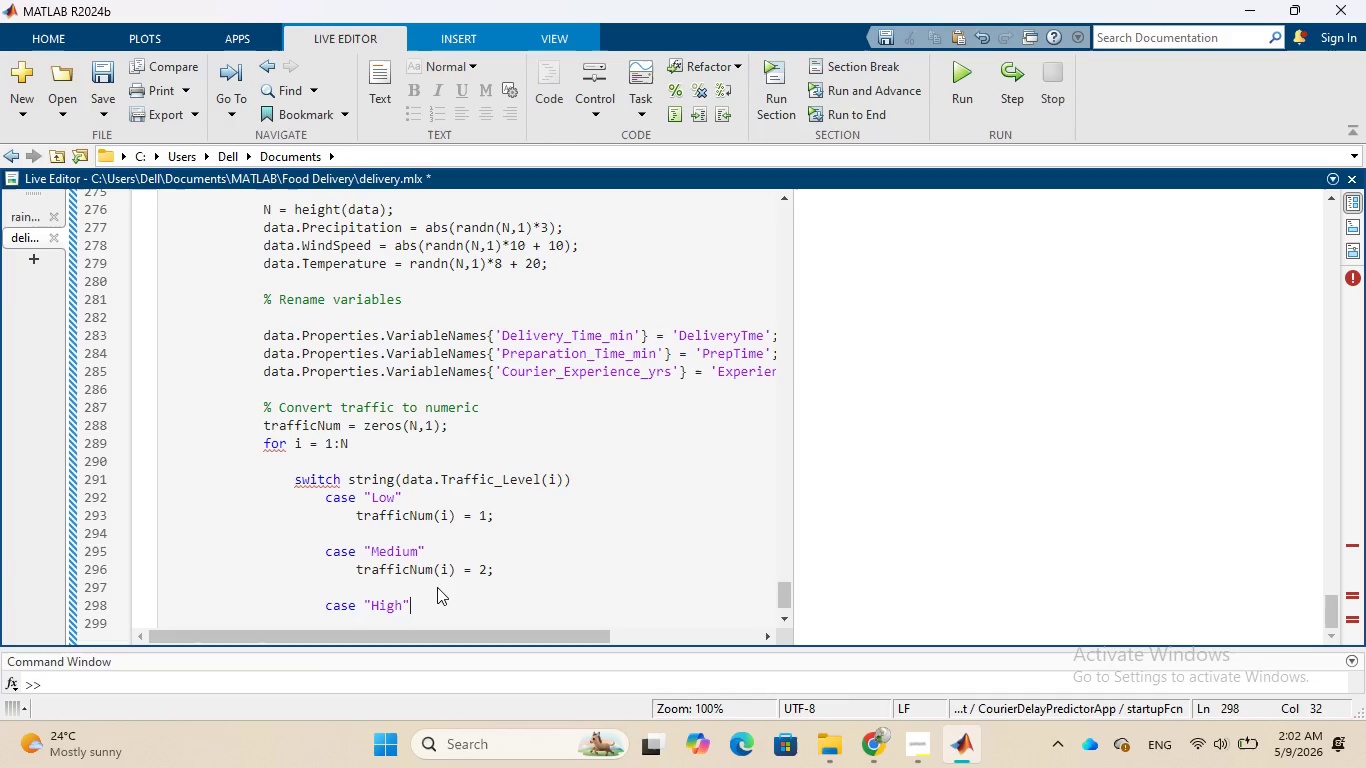 
key(Enter)
 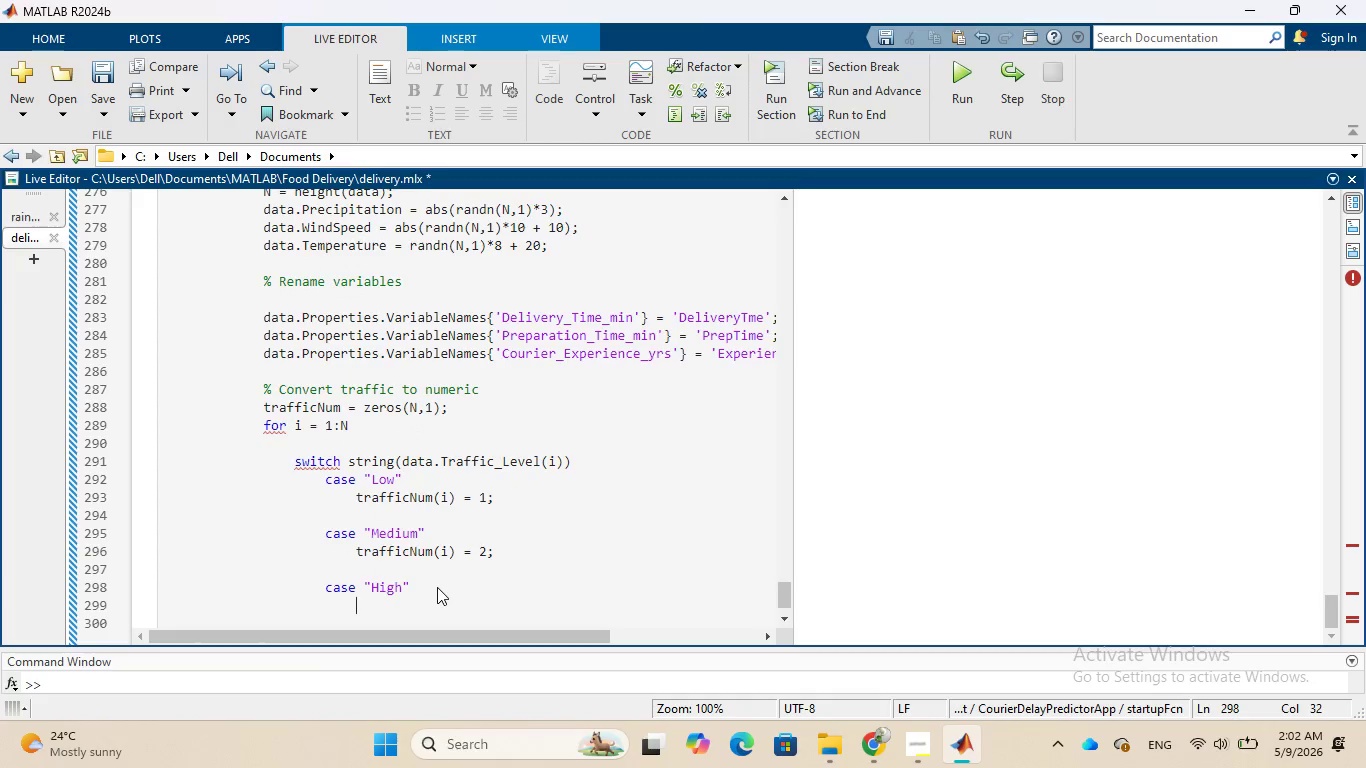 
type(traff)
key(Tab)
 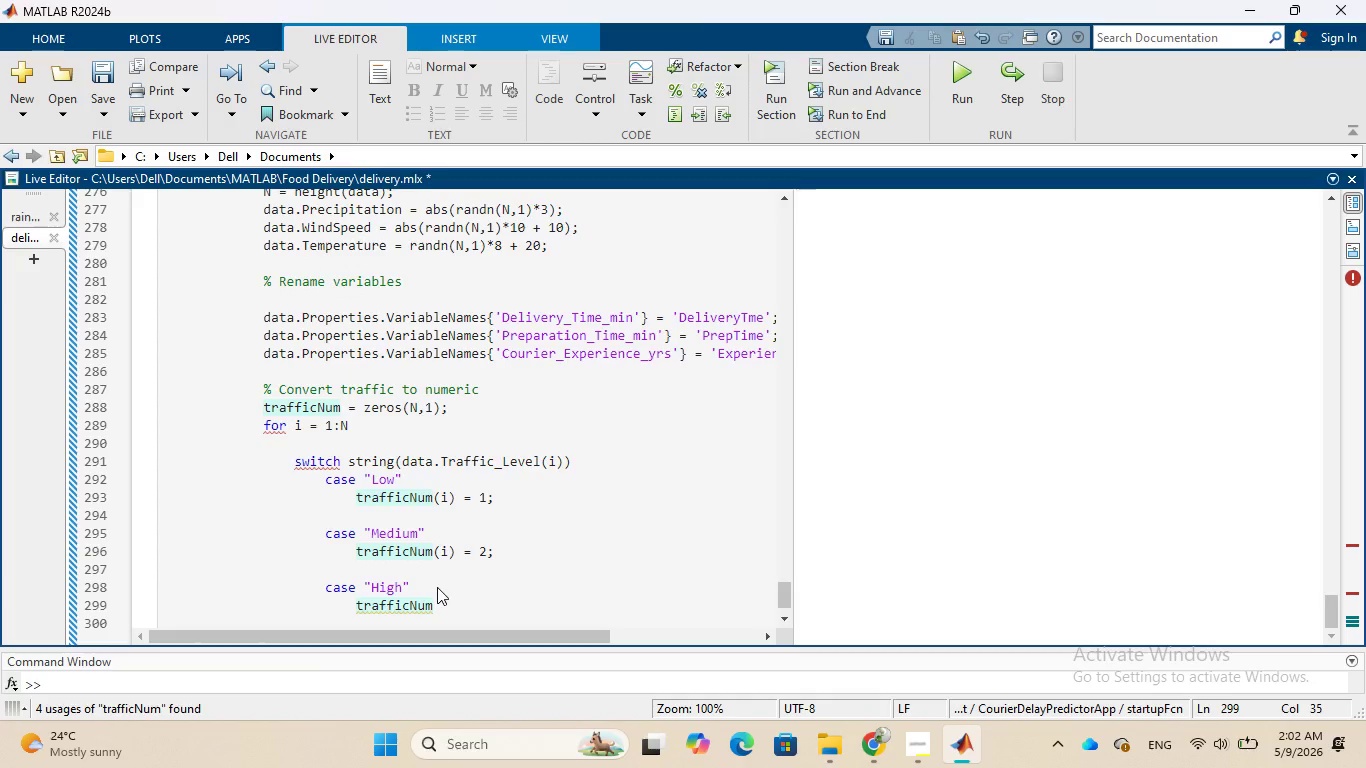 
type((i)
 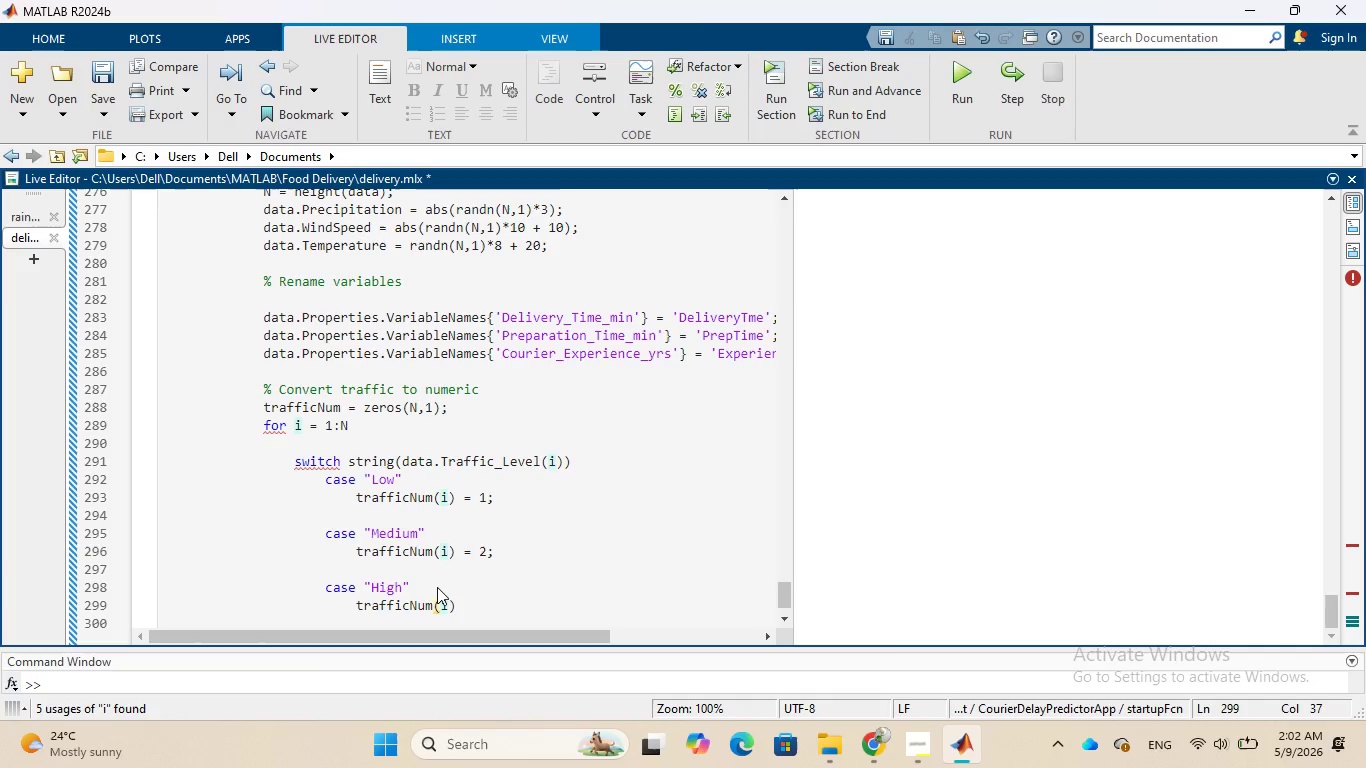 
key(ArrowRight)
 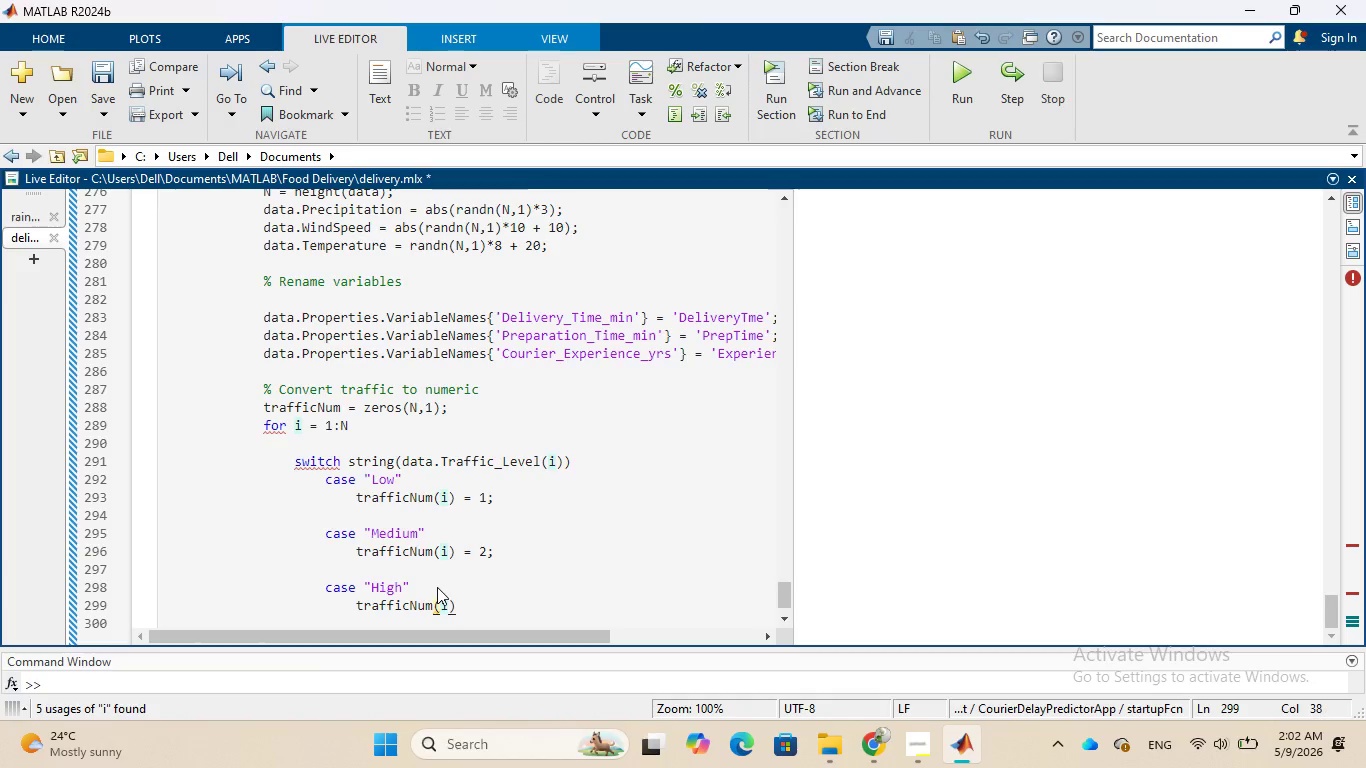 
key(Space)
 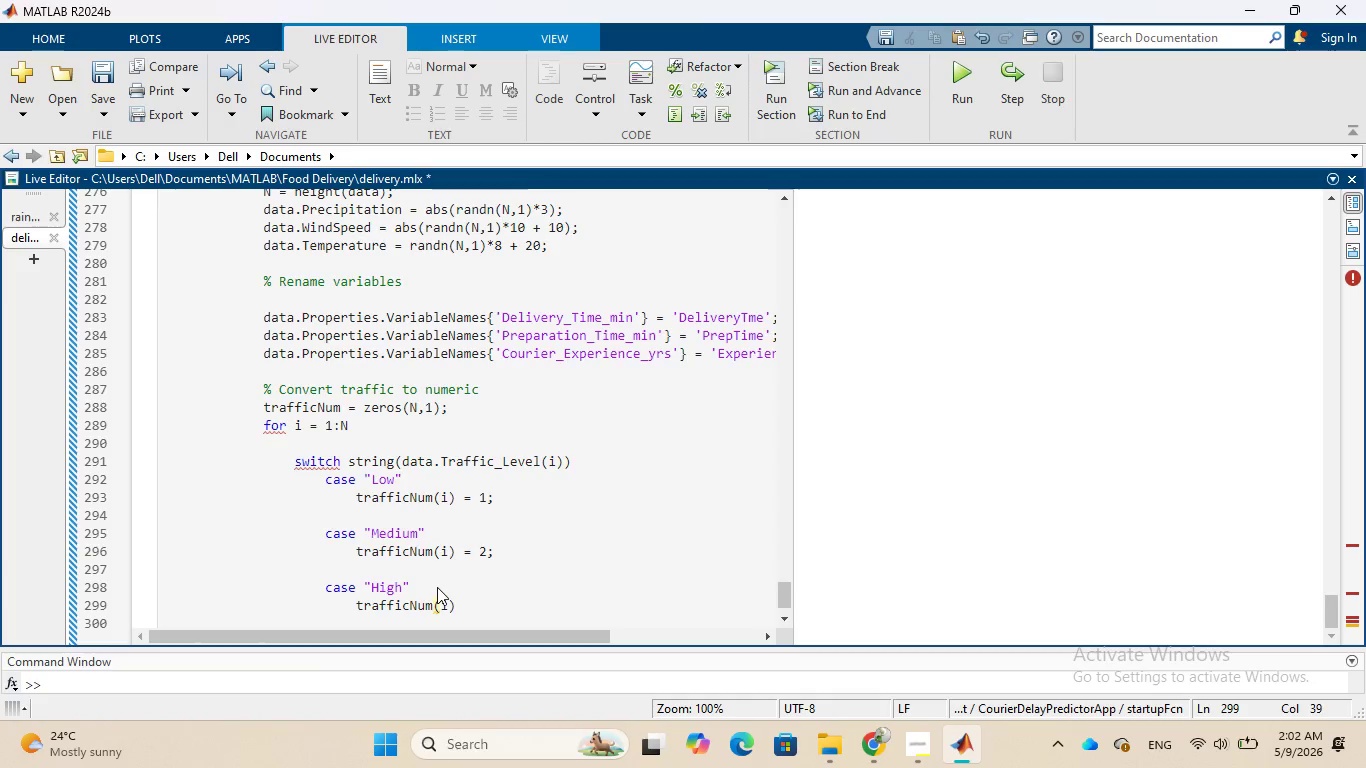 
key(Equal)
 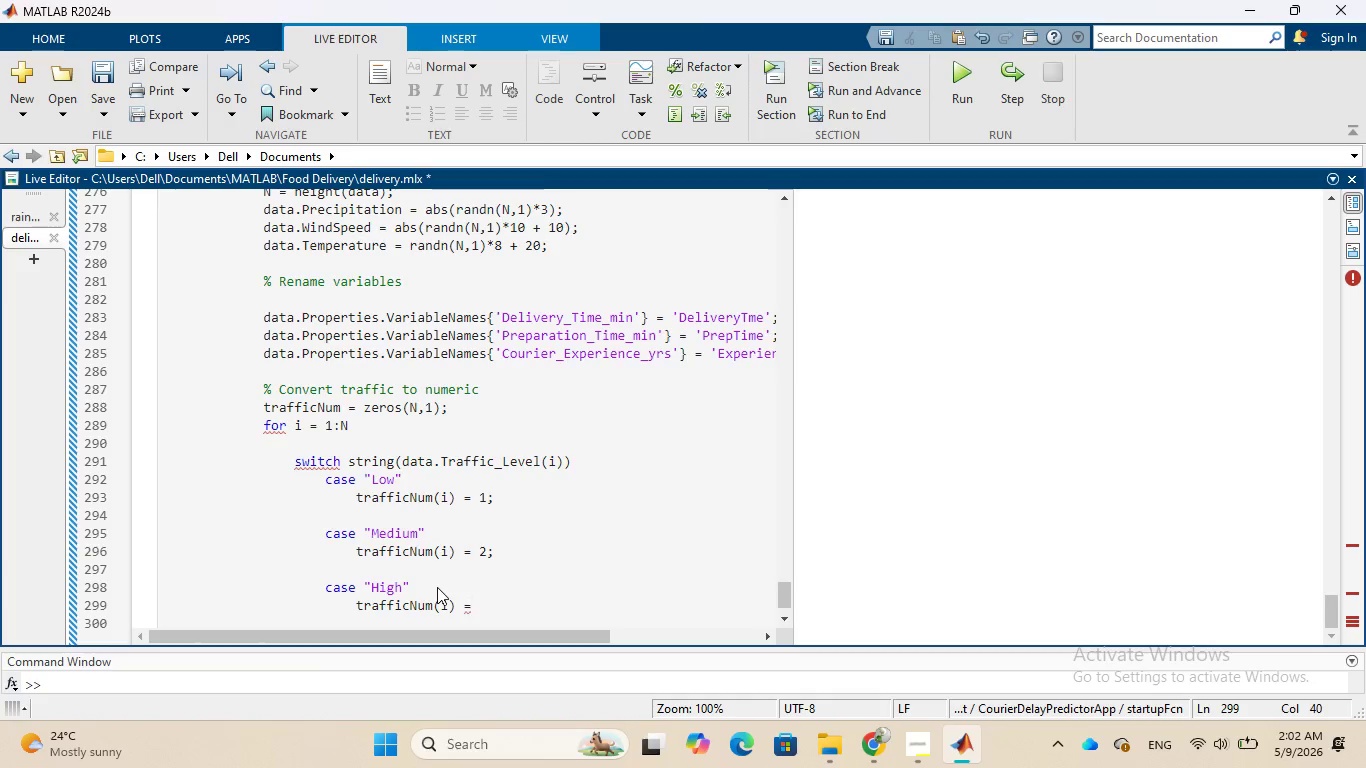 
key(Space)
 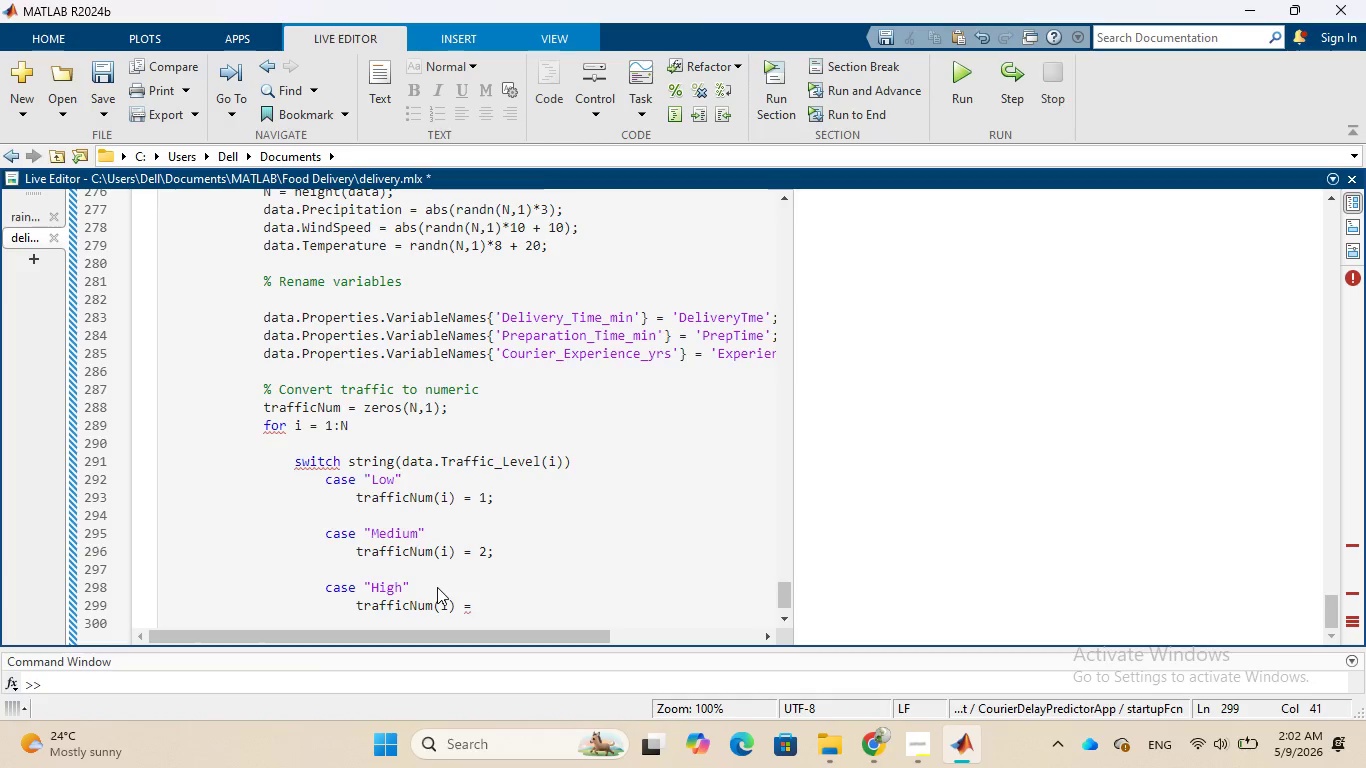 
key(3)
 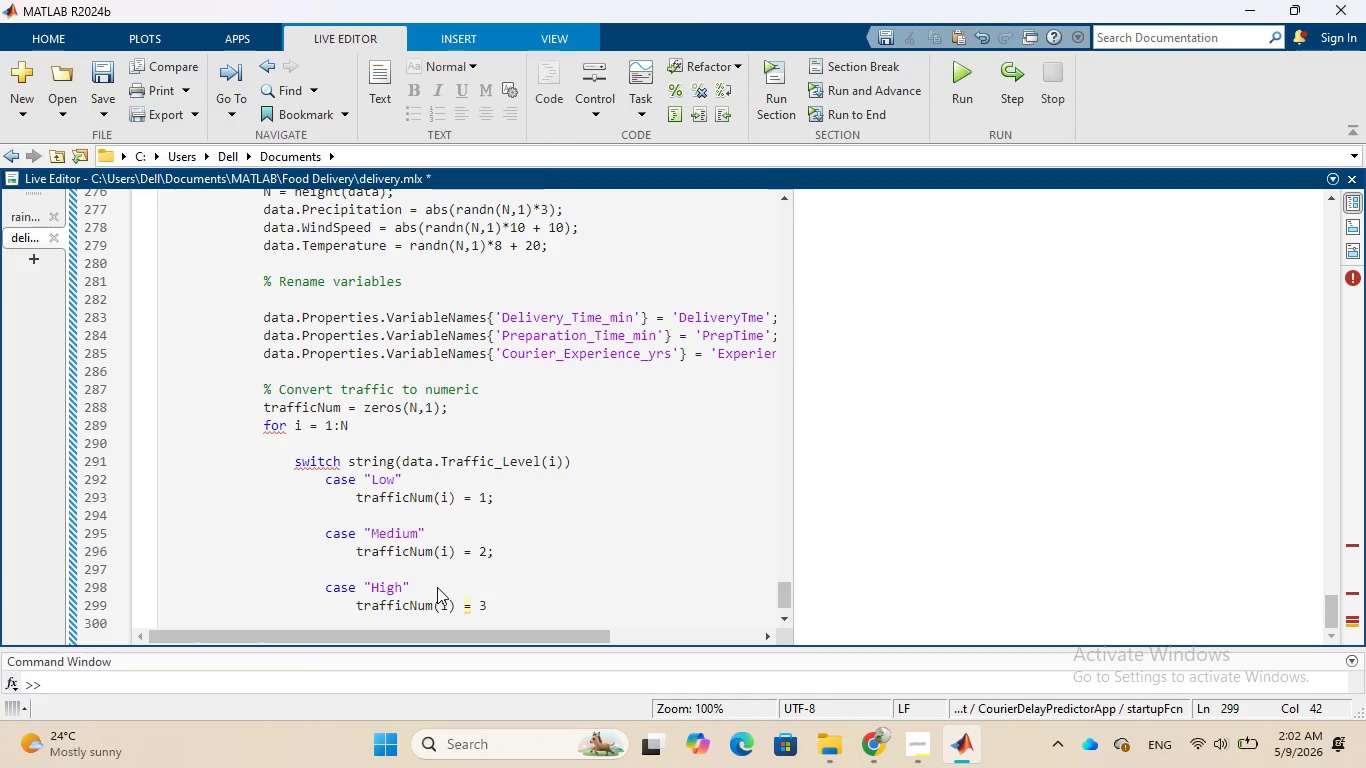 
key(Semicolon)
 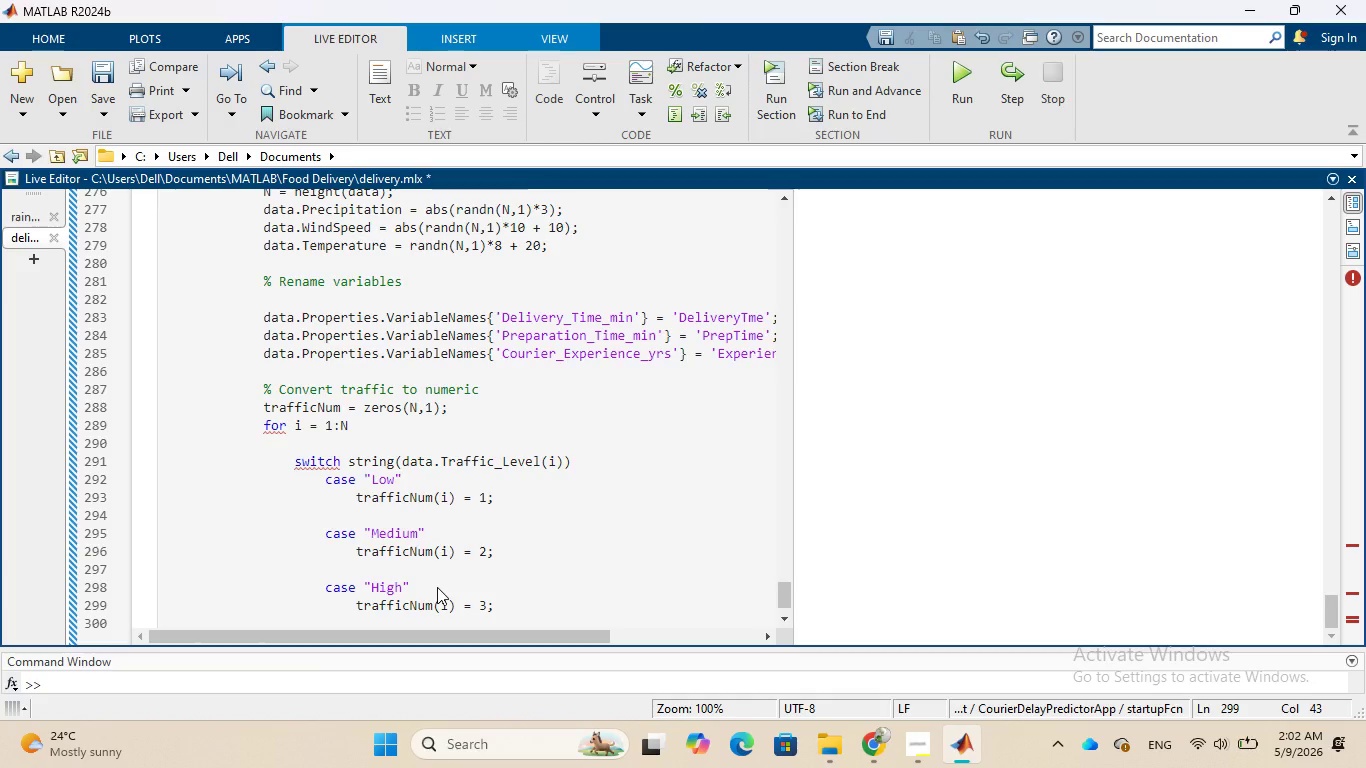 
key(Enter)
 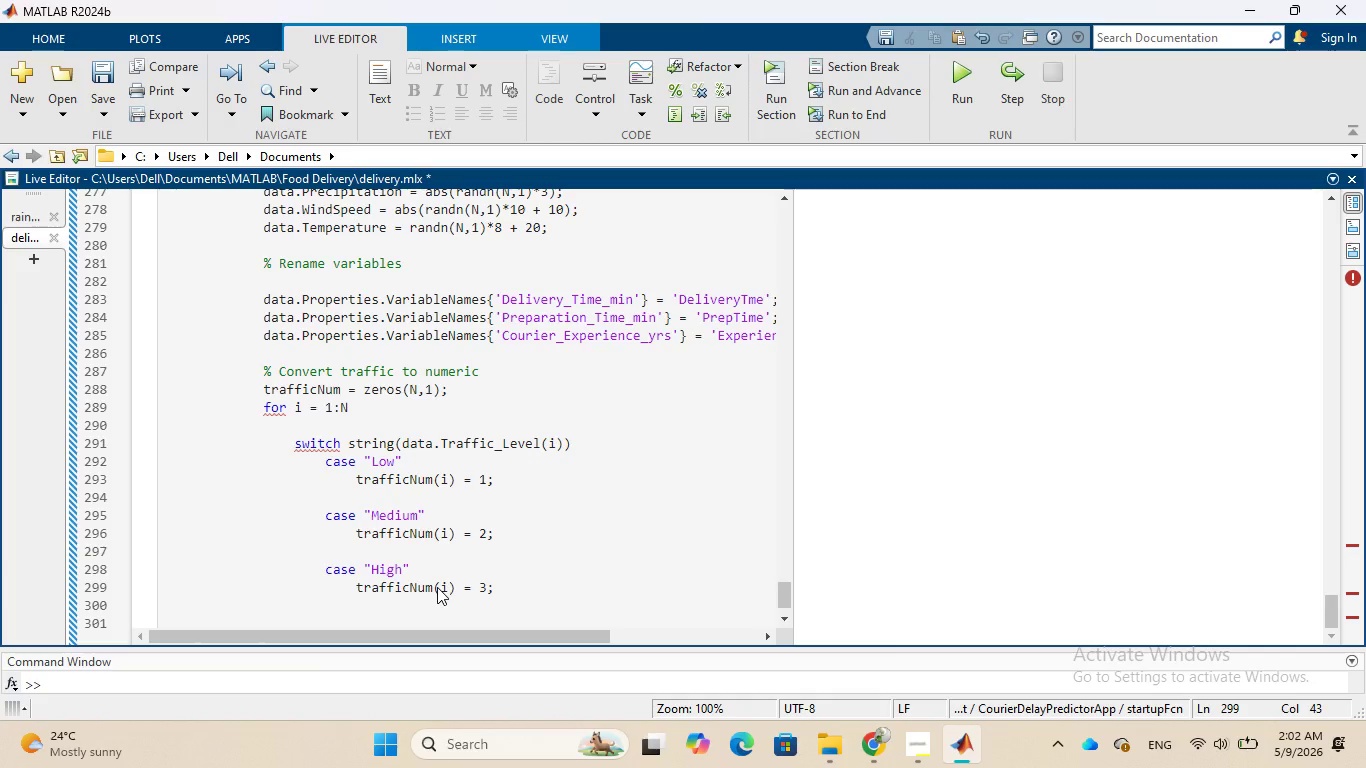 
key(Enter)
 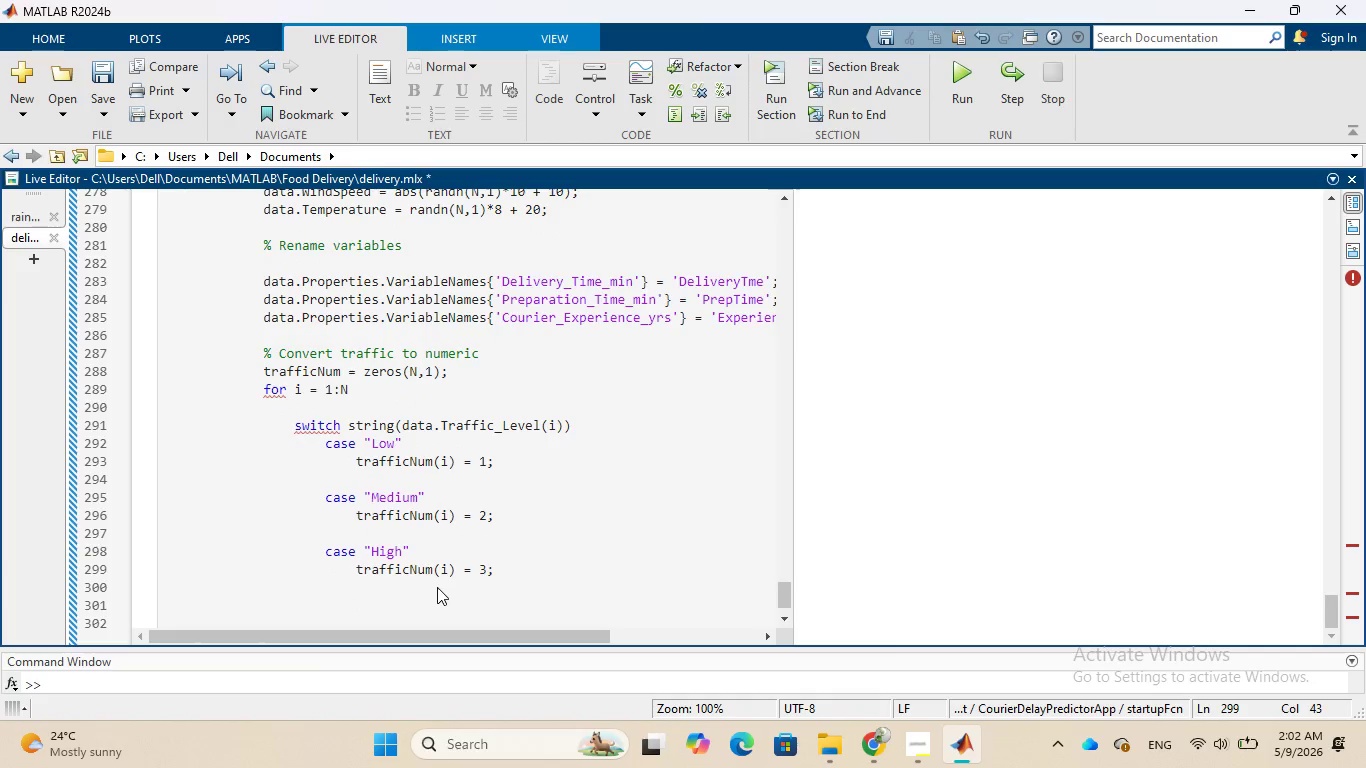 
type(end)
 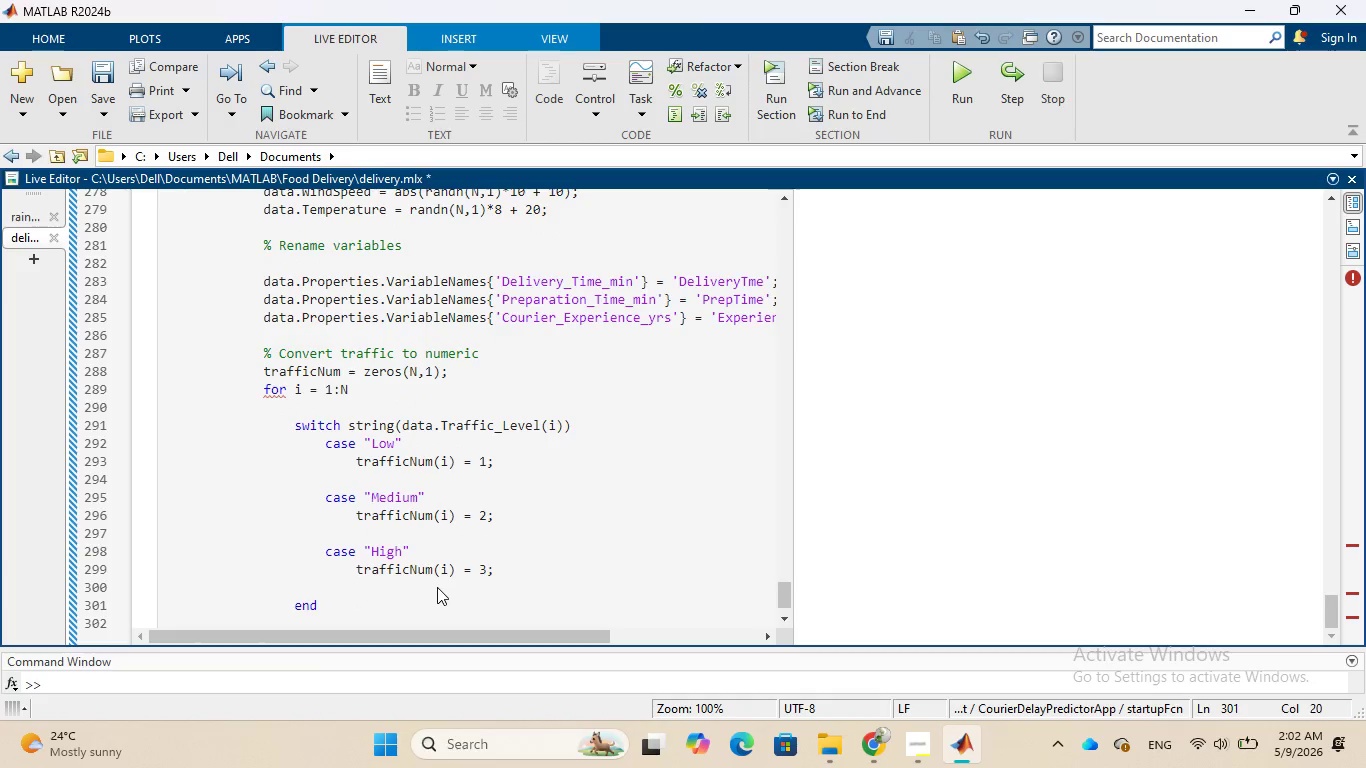 
key(Enter)
 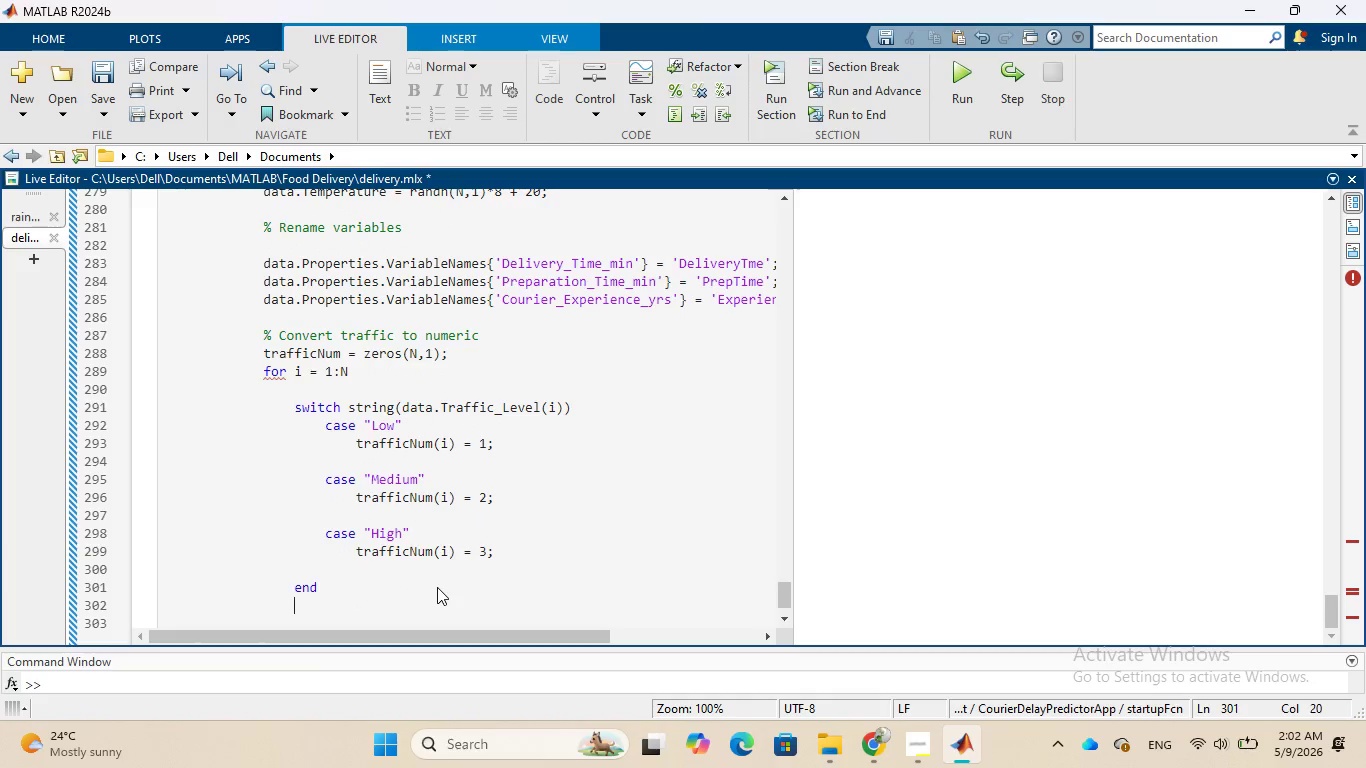 
type(end)
 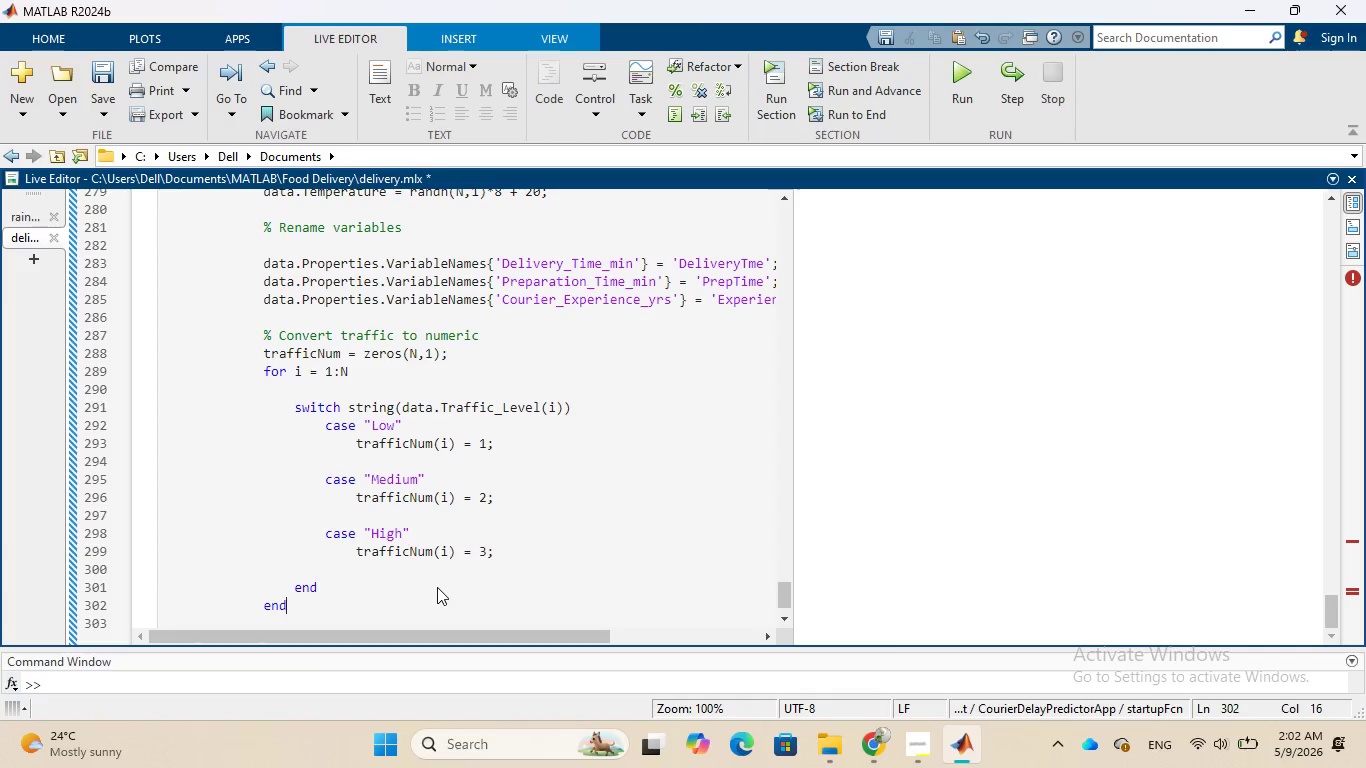 
key(Enter)
 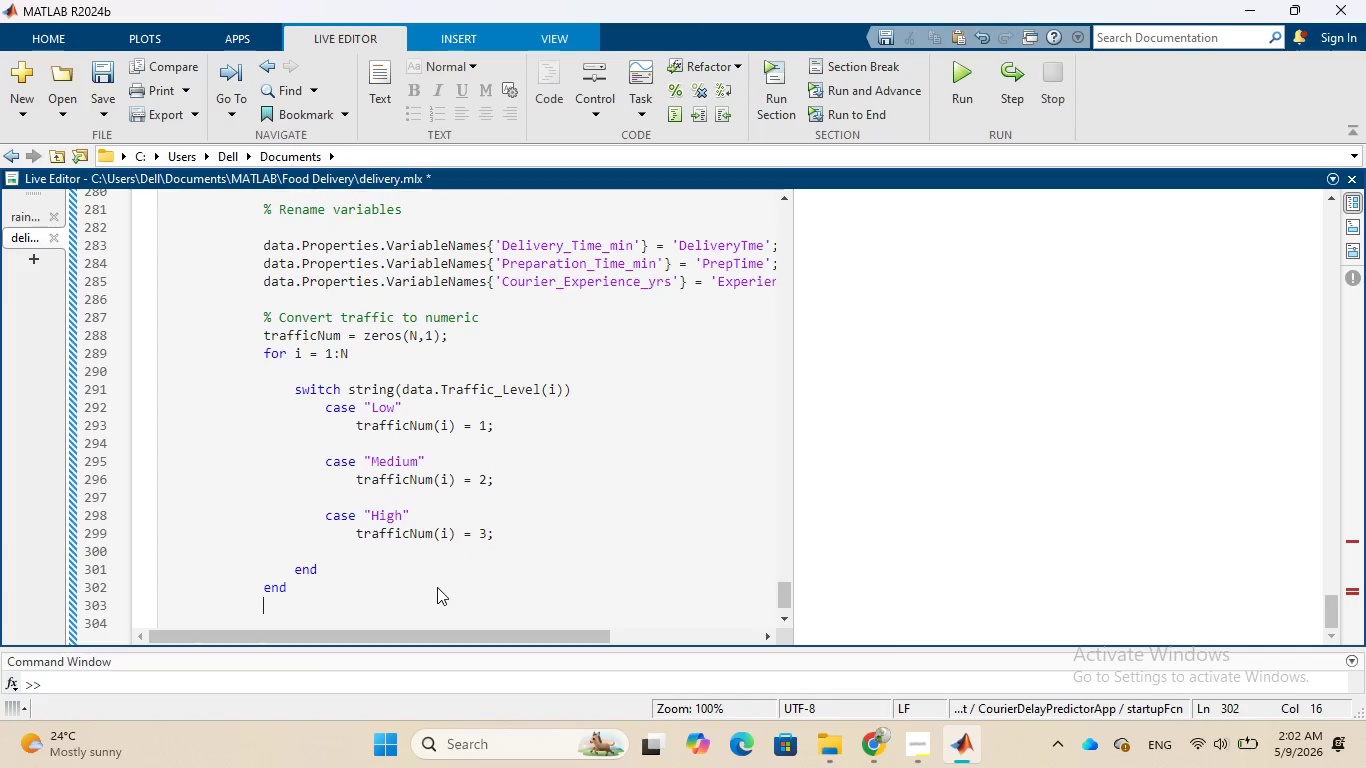 
key(Enter)
 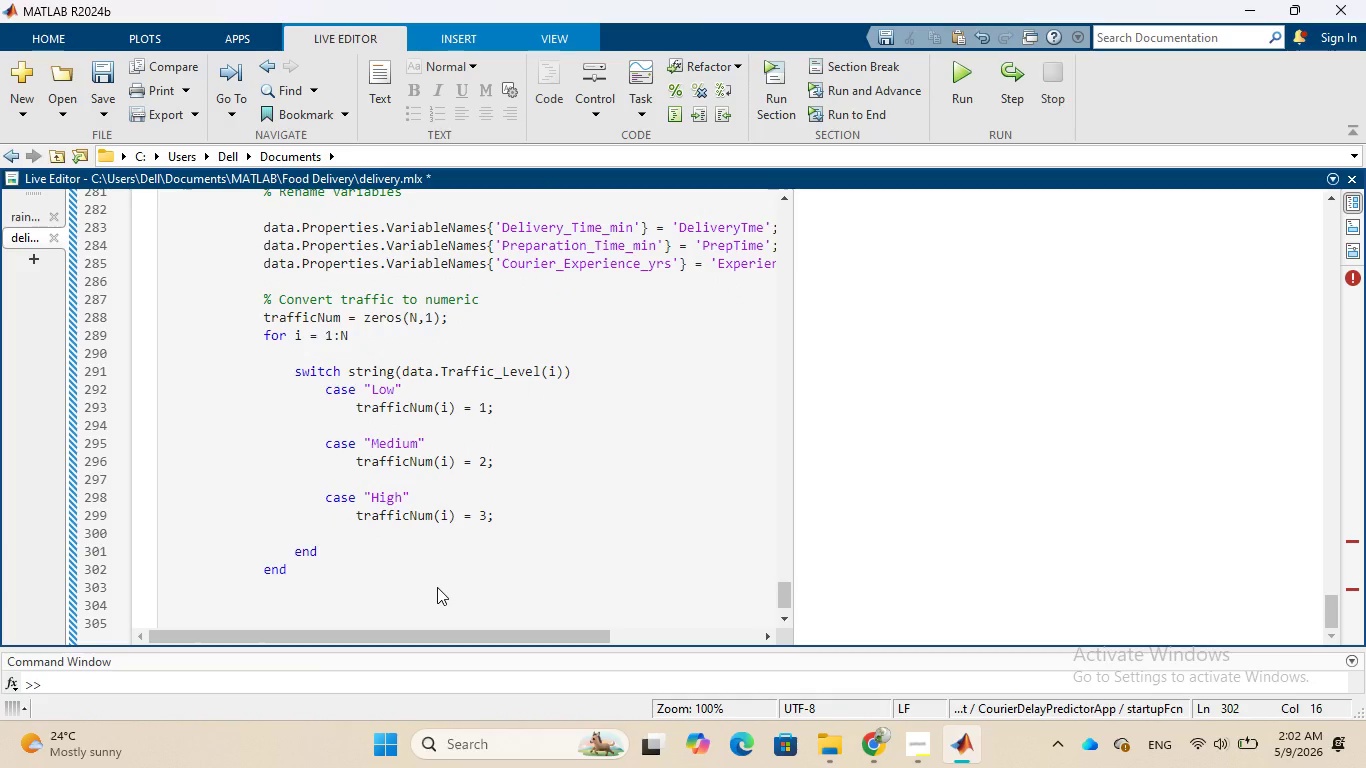 
wait(6.0)
 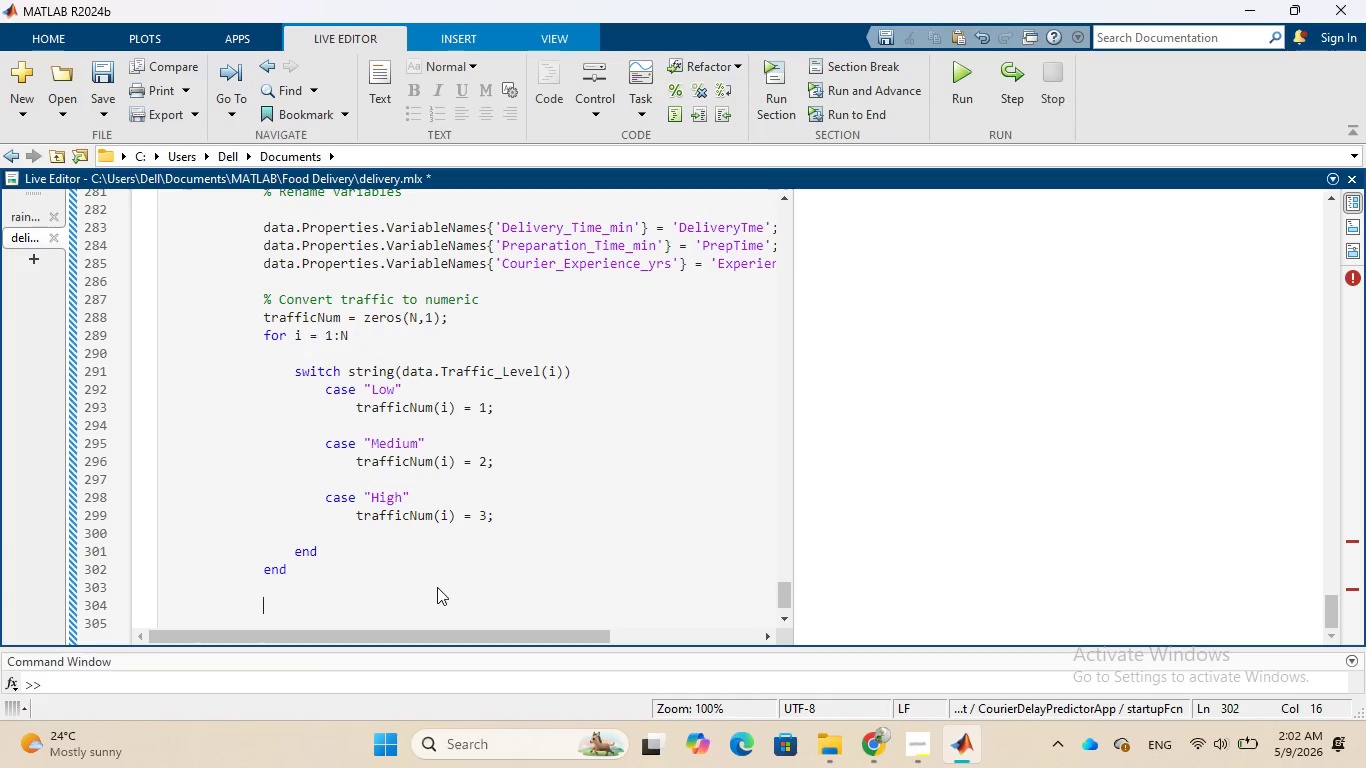 
type(data.)
 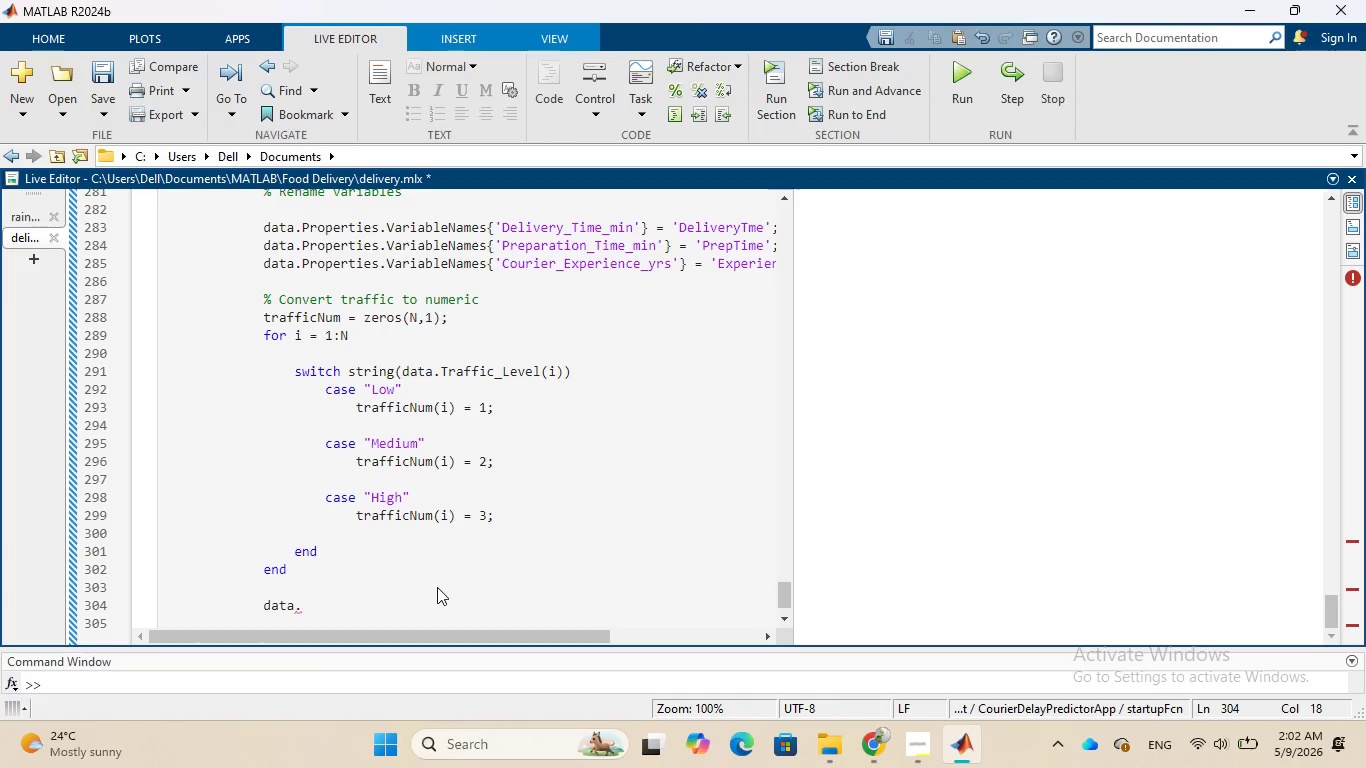 
wait(5.55)
 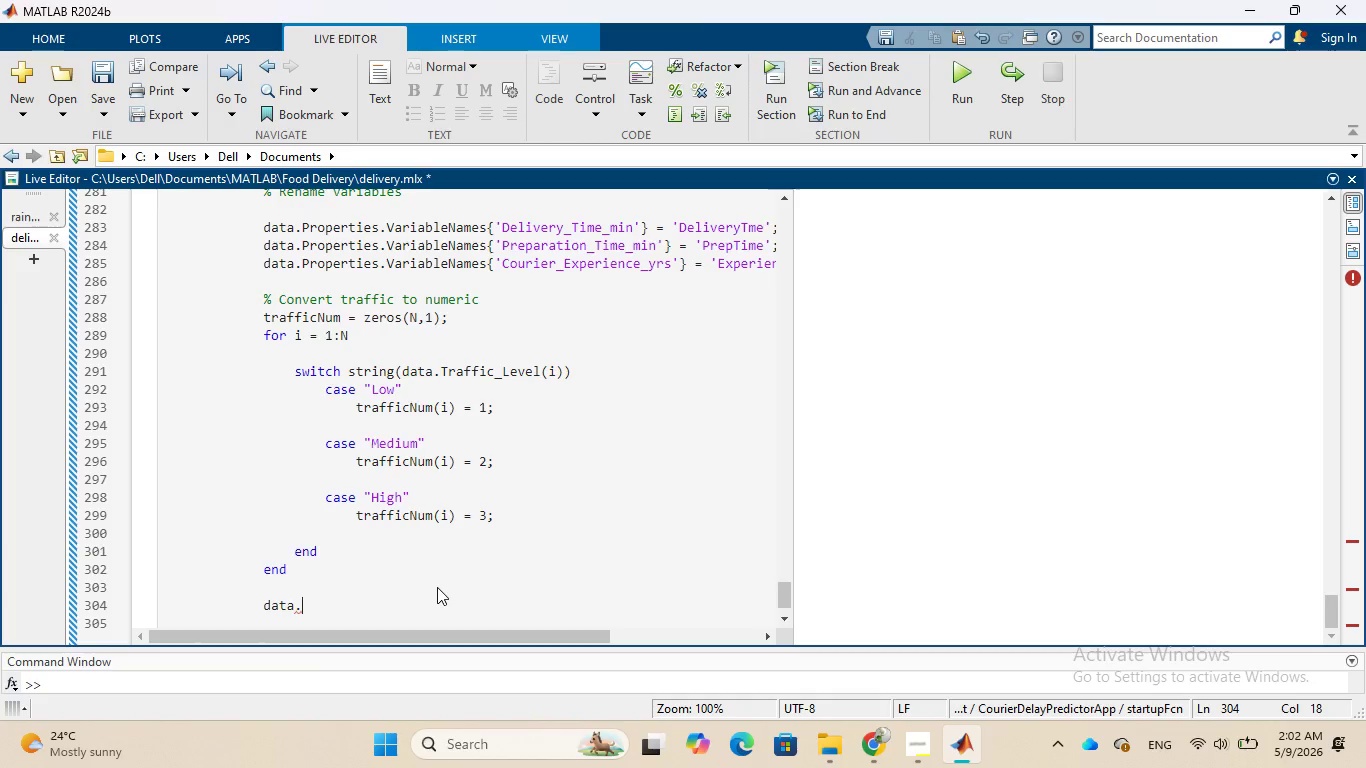 
type(TrafficNum = traffic)
key(Tab)
 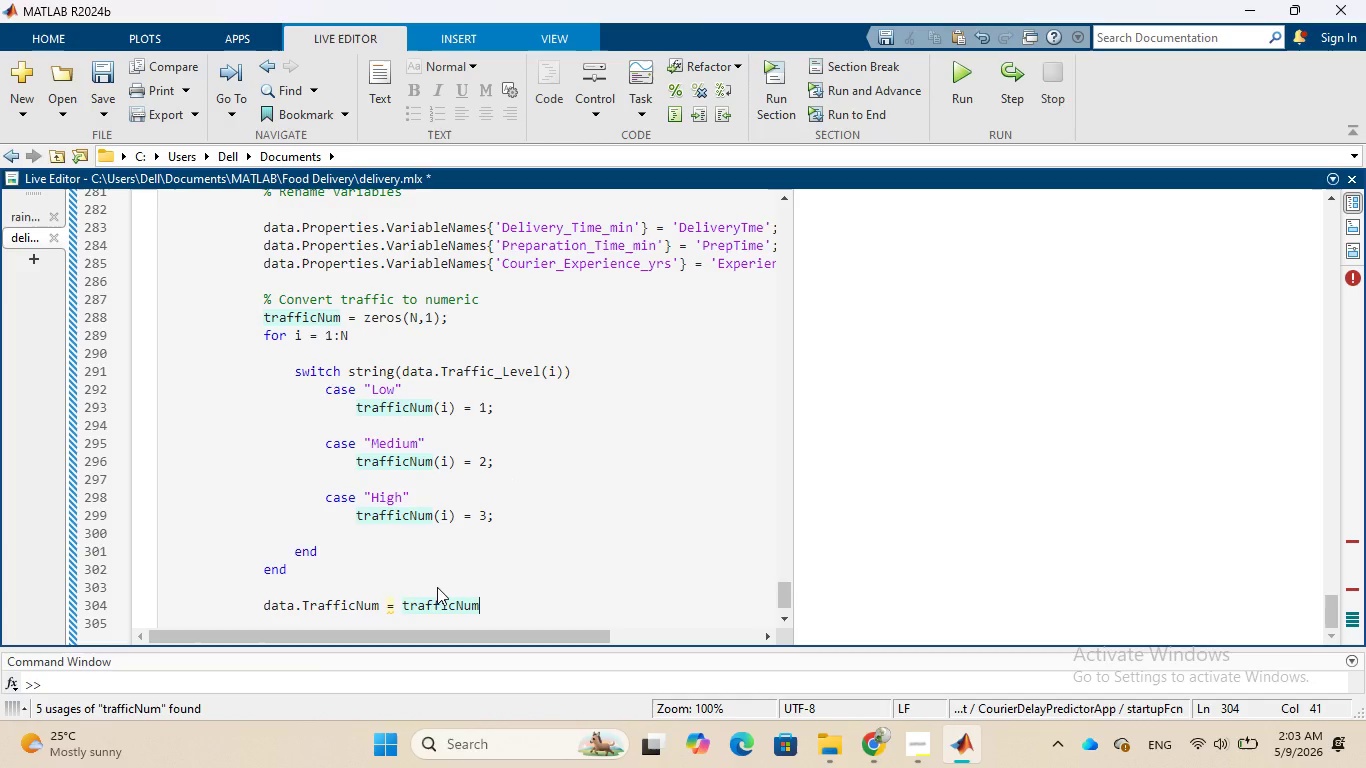 
key(Semicolon)
 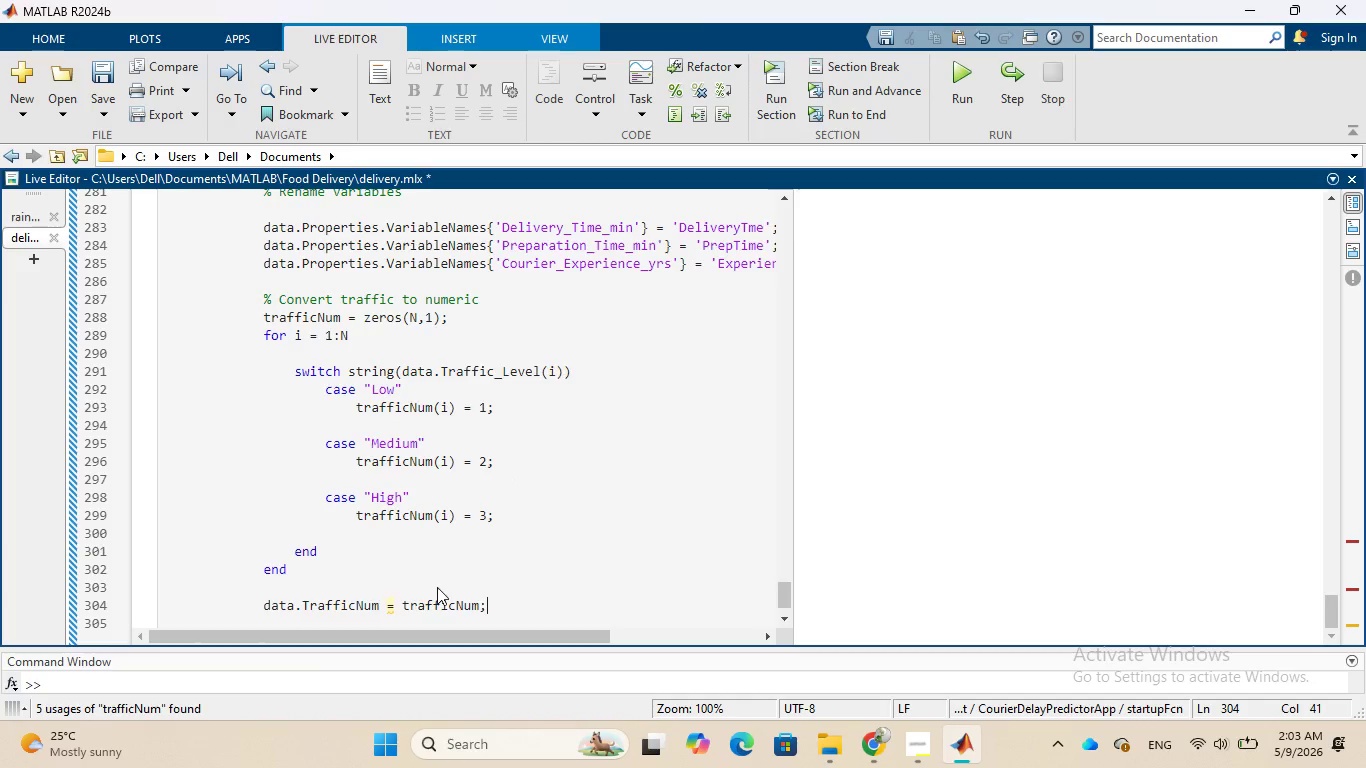 
key(Enter)
 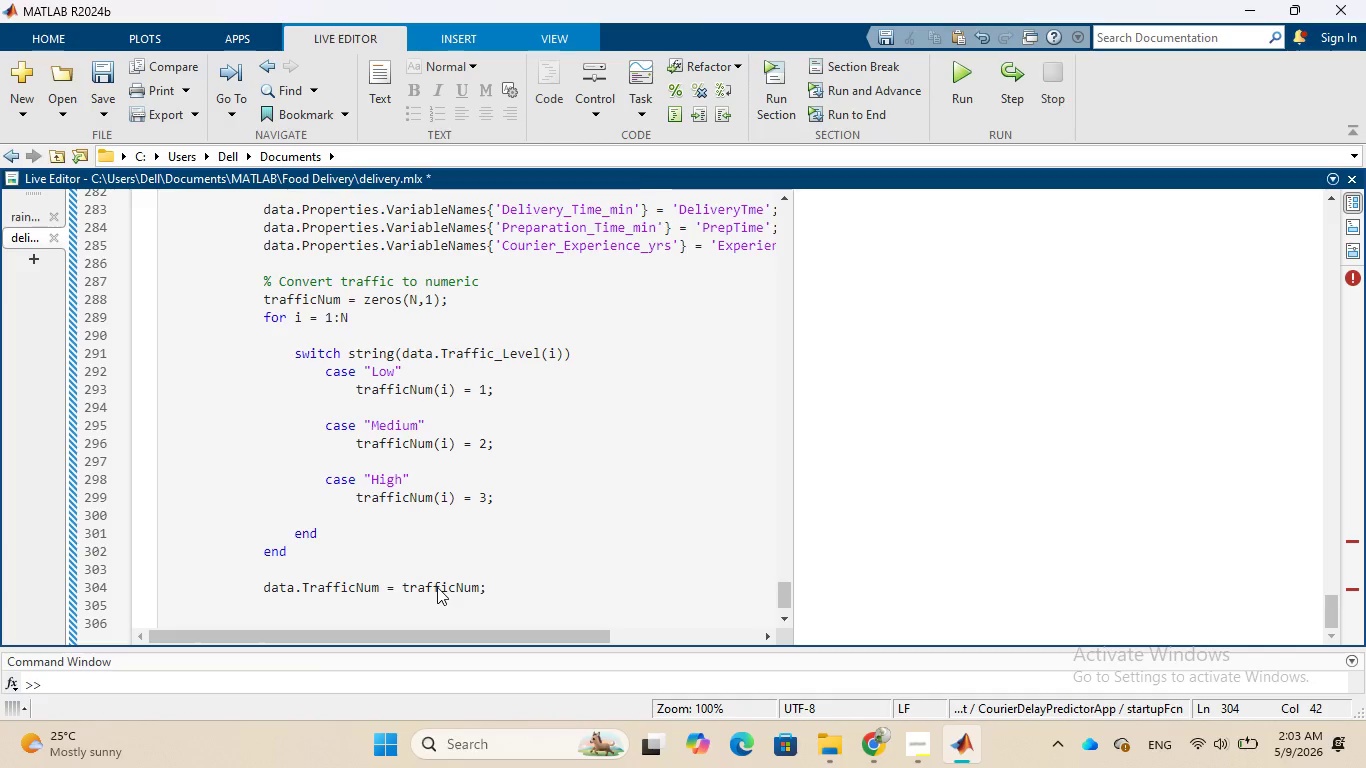 
key(Enter)
 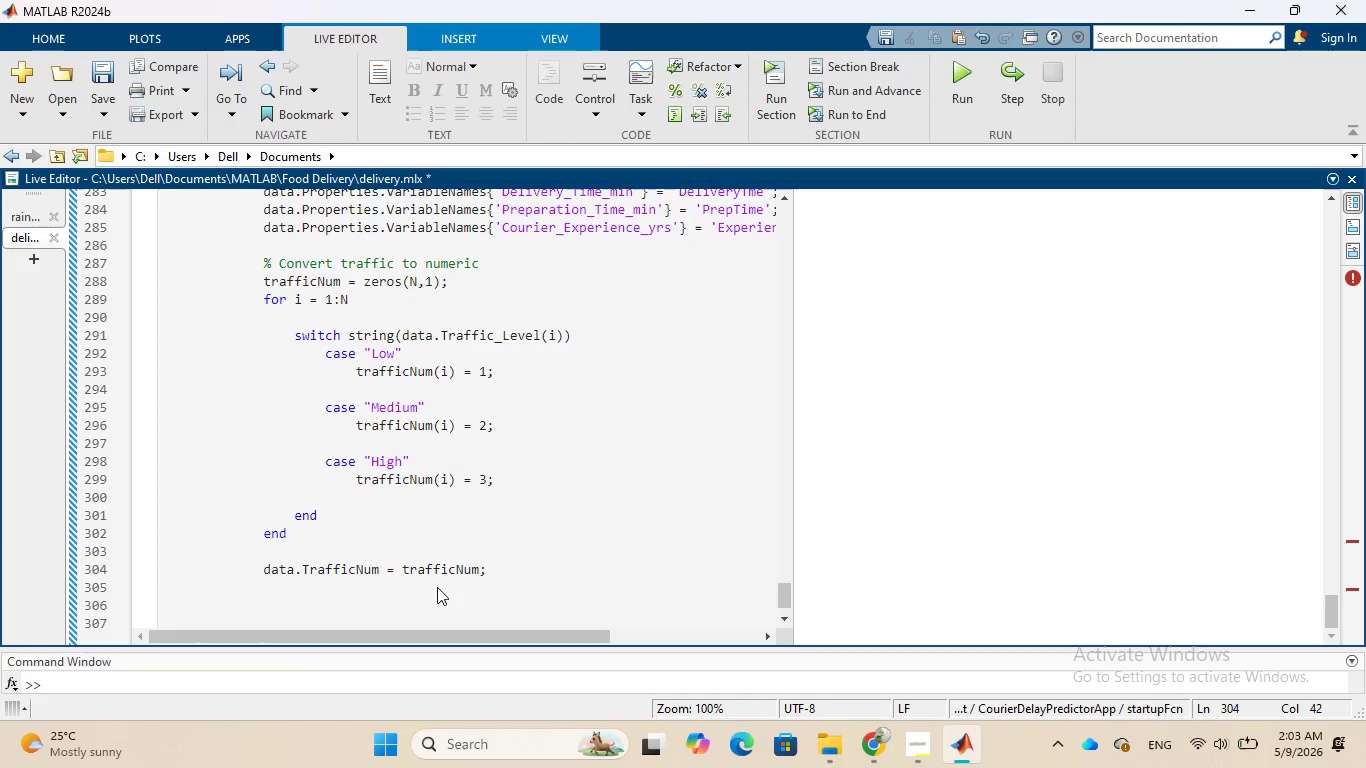 
key(Shift+5)
 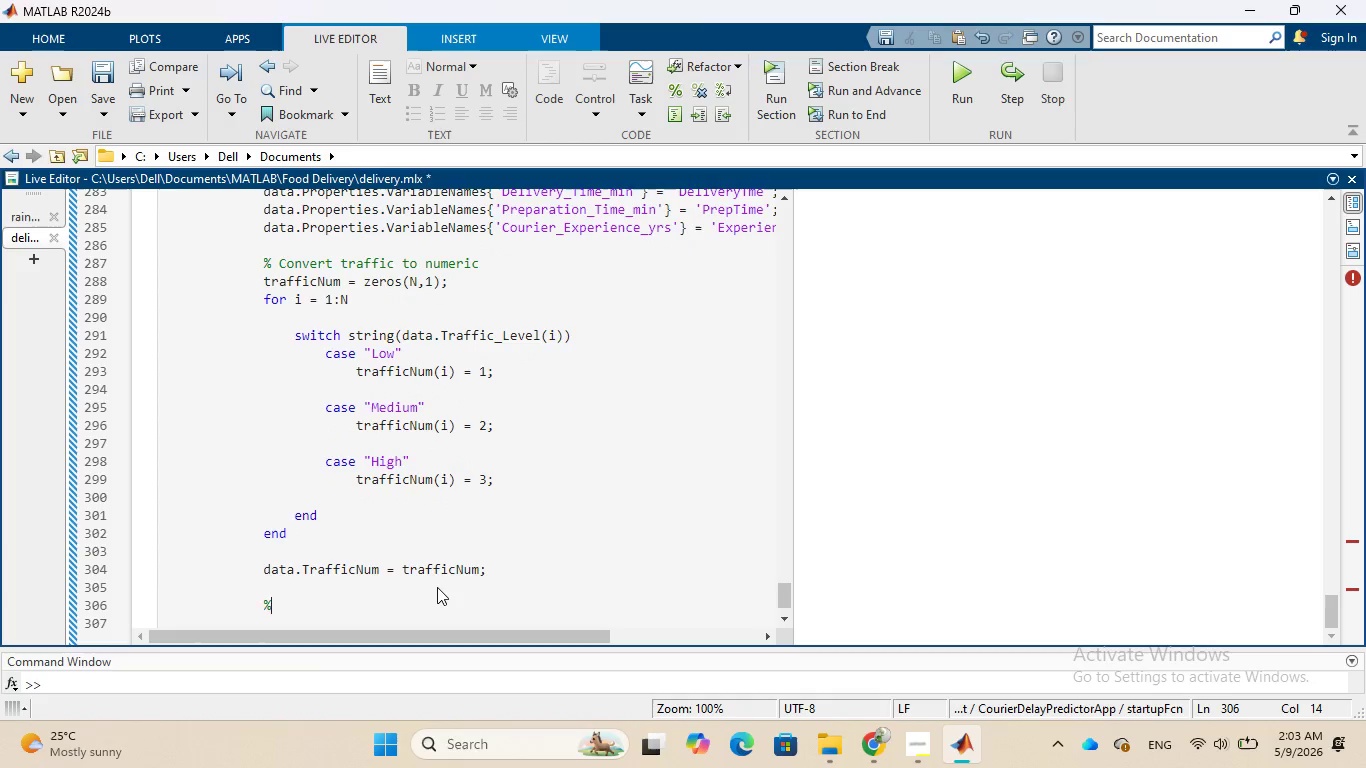 
wait(9.25)
 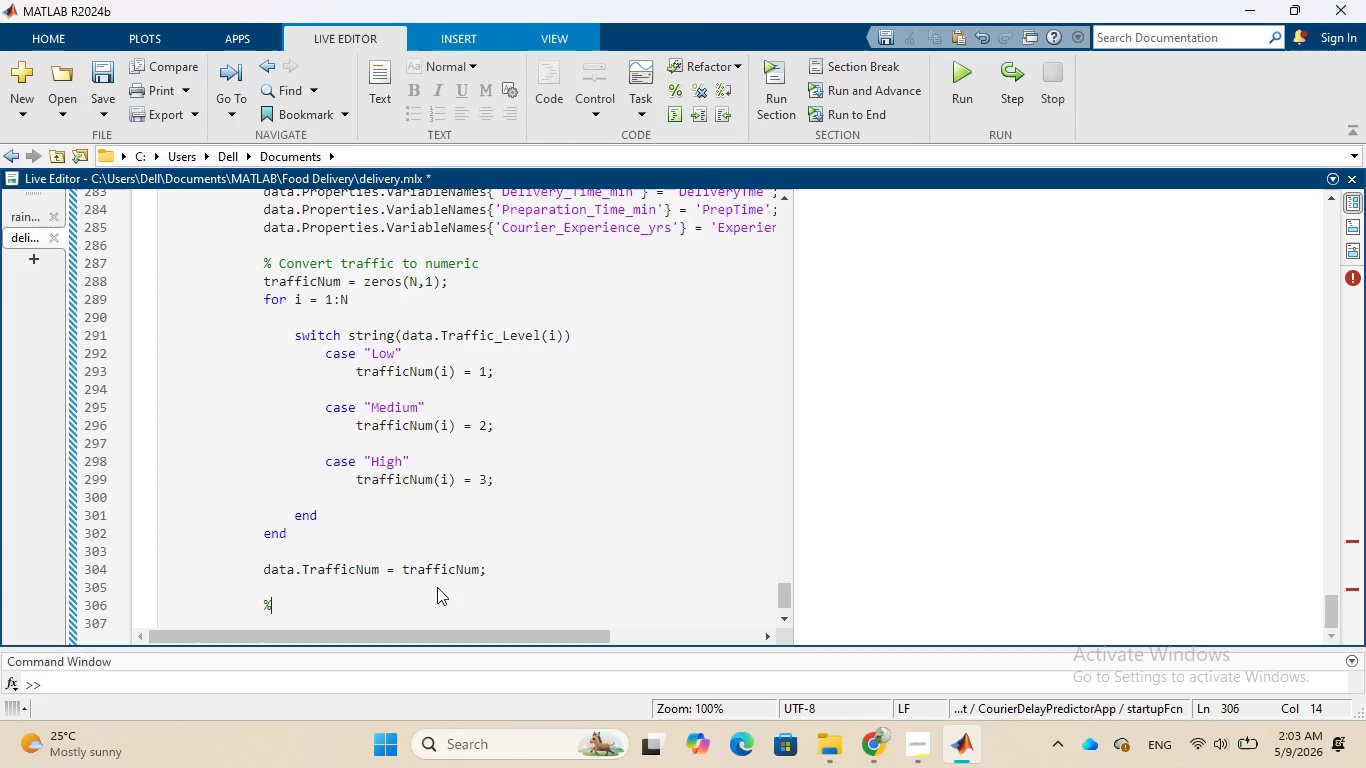 
key(Space)
 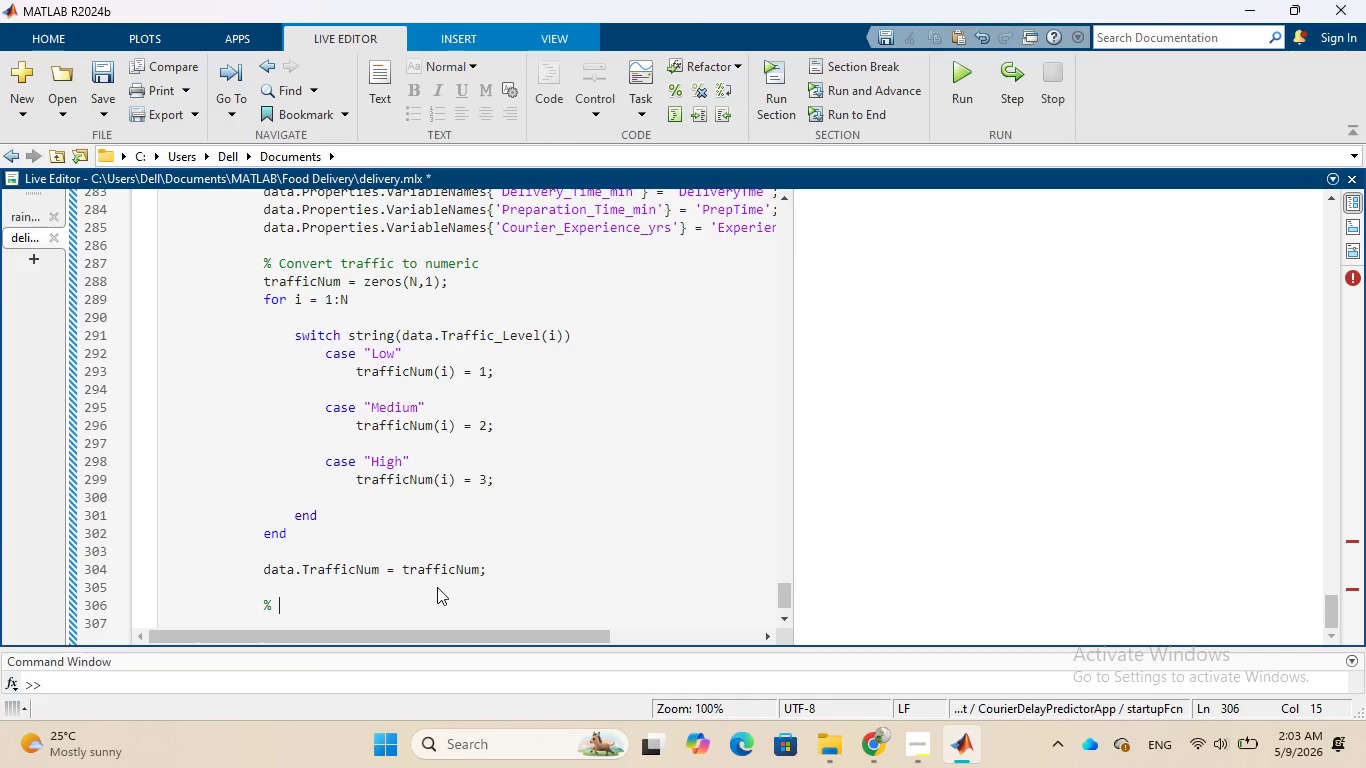 
type(Train regression model)
 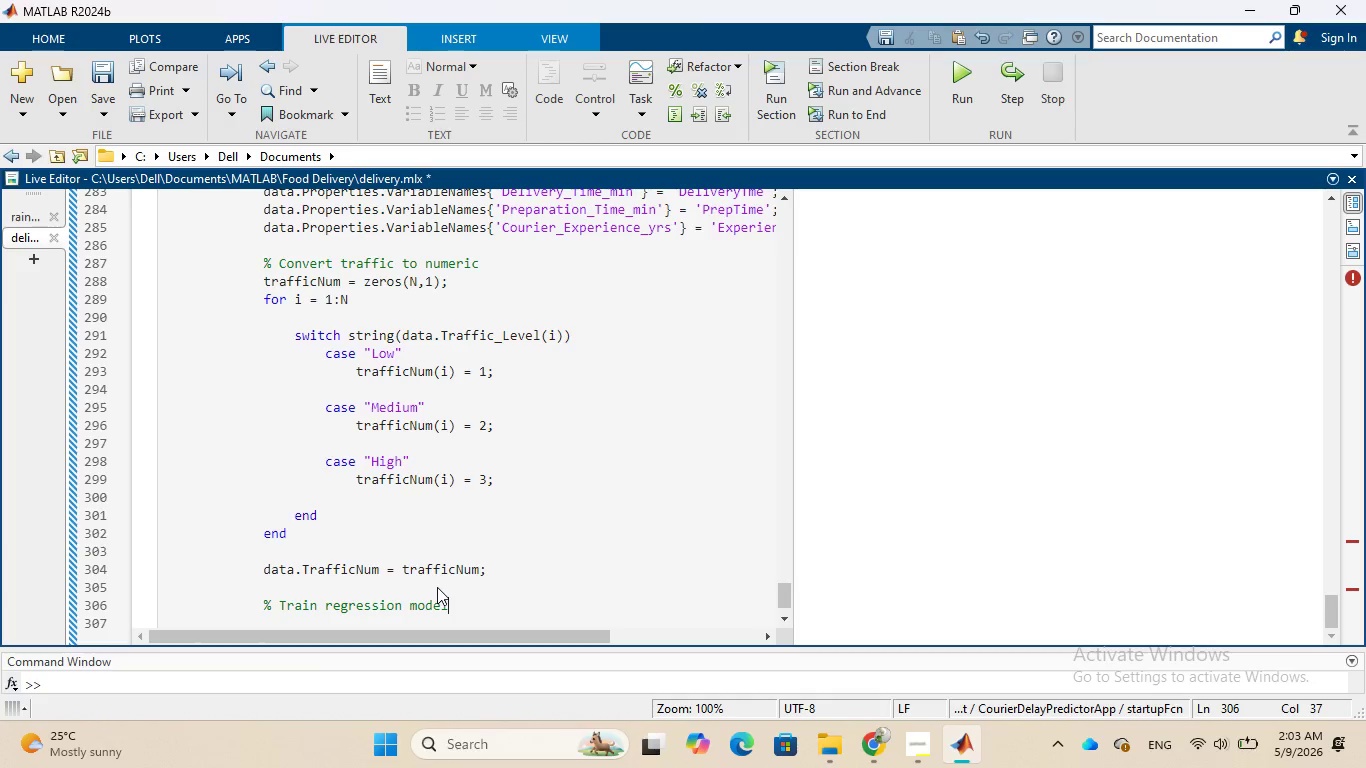 
key(Enter)
 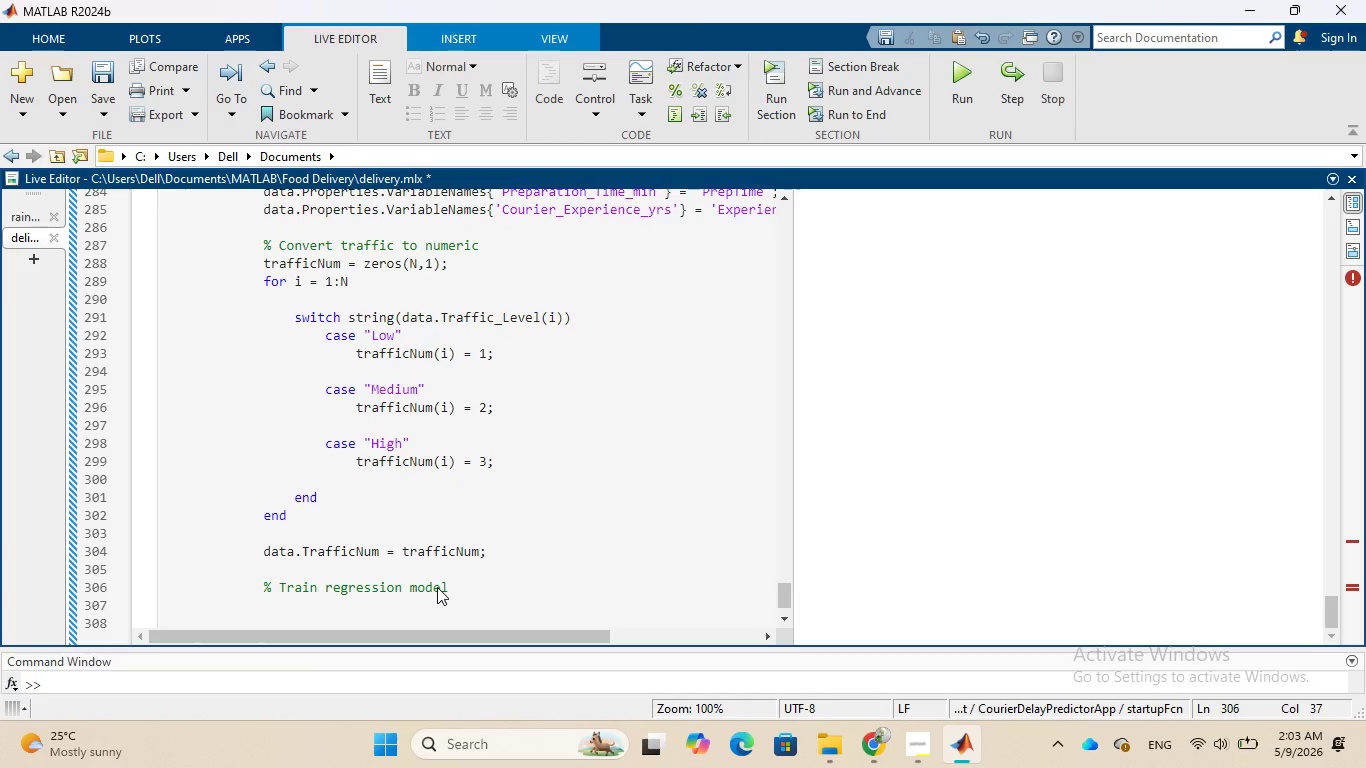 
type(app.lm)
 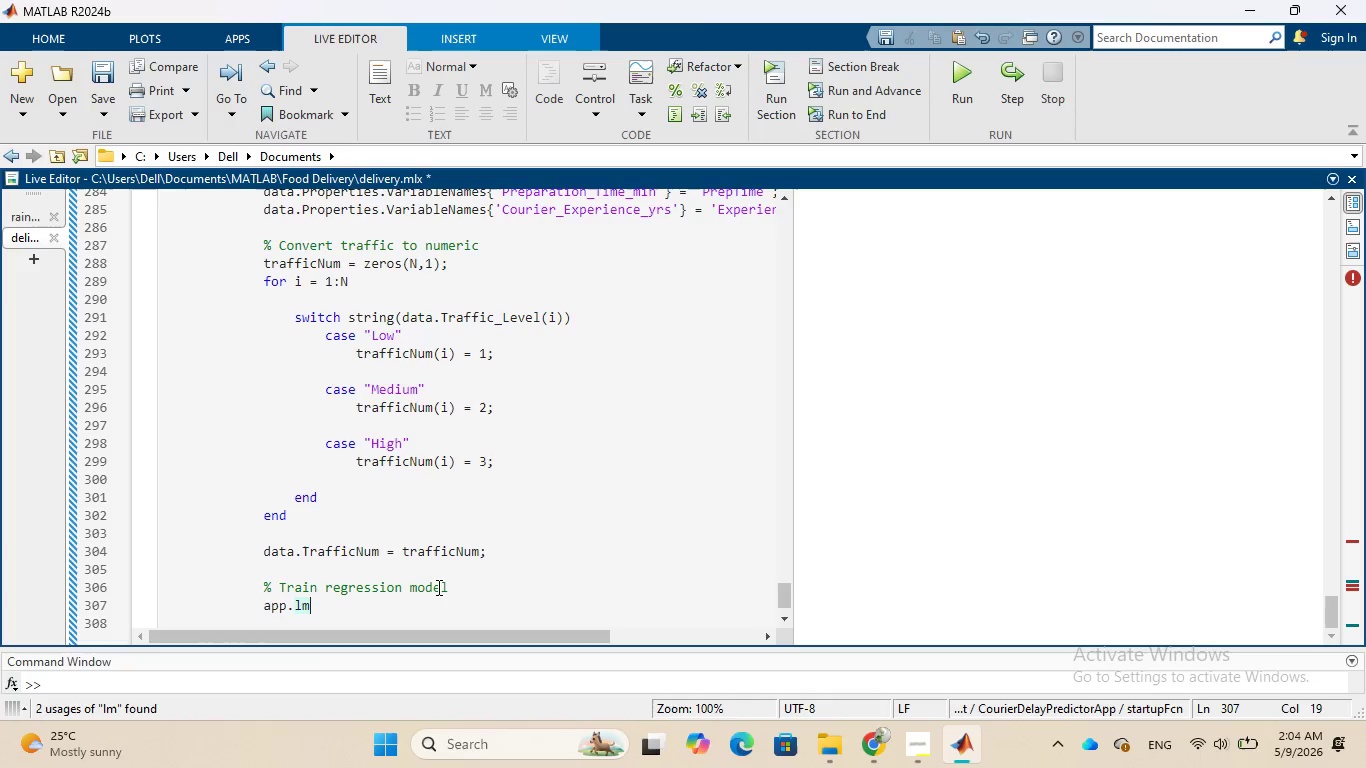 
type( = fitlm)
 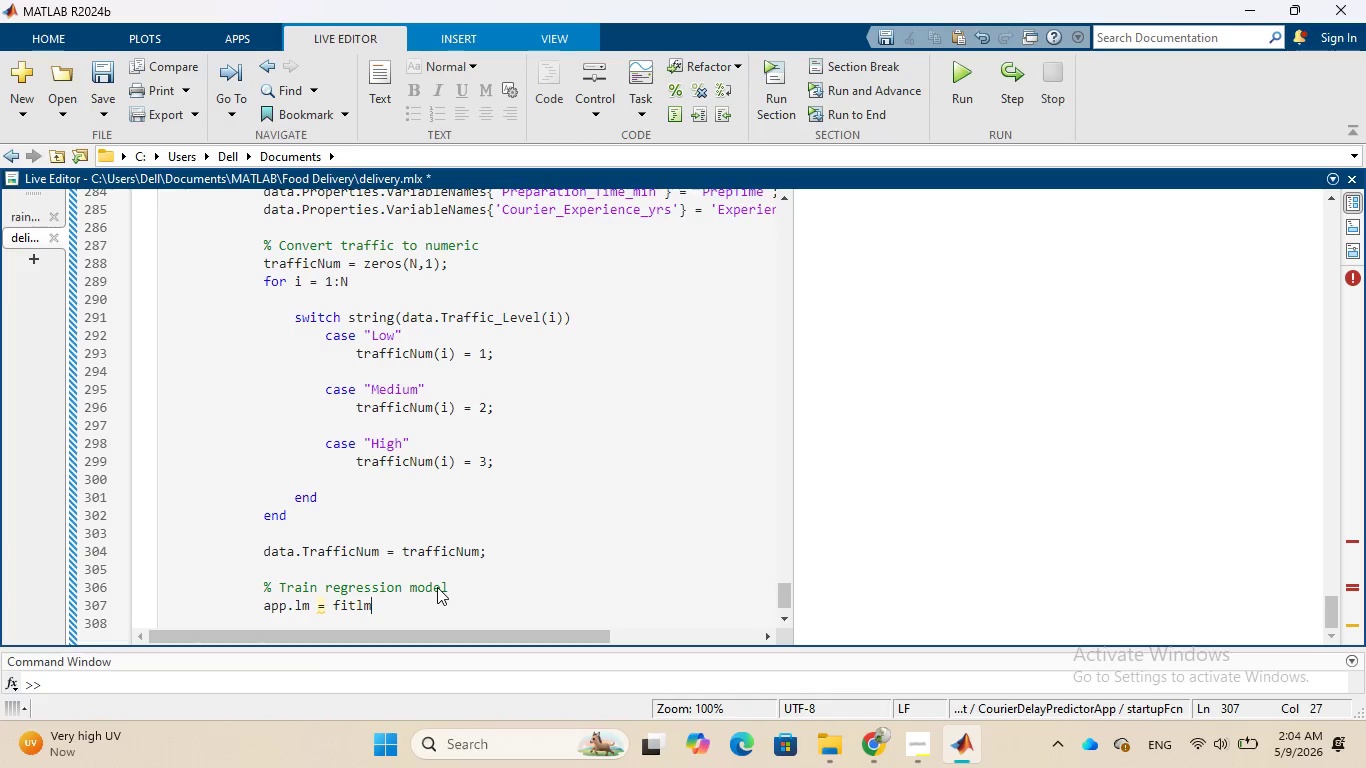 
wait(18.89)
 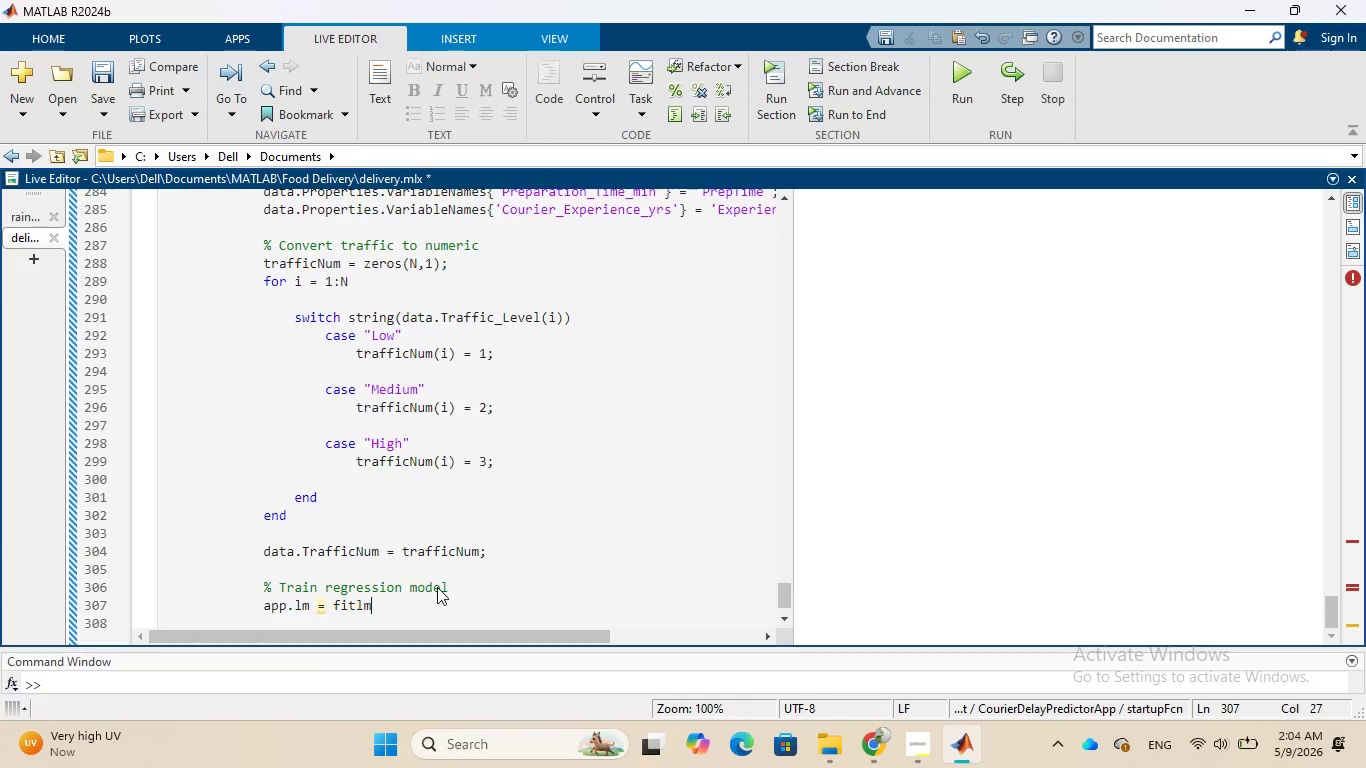 
key(Shift+9)
 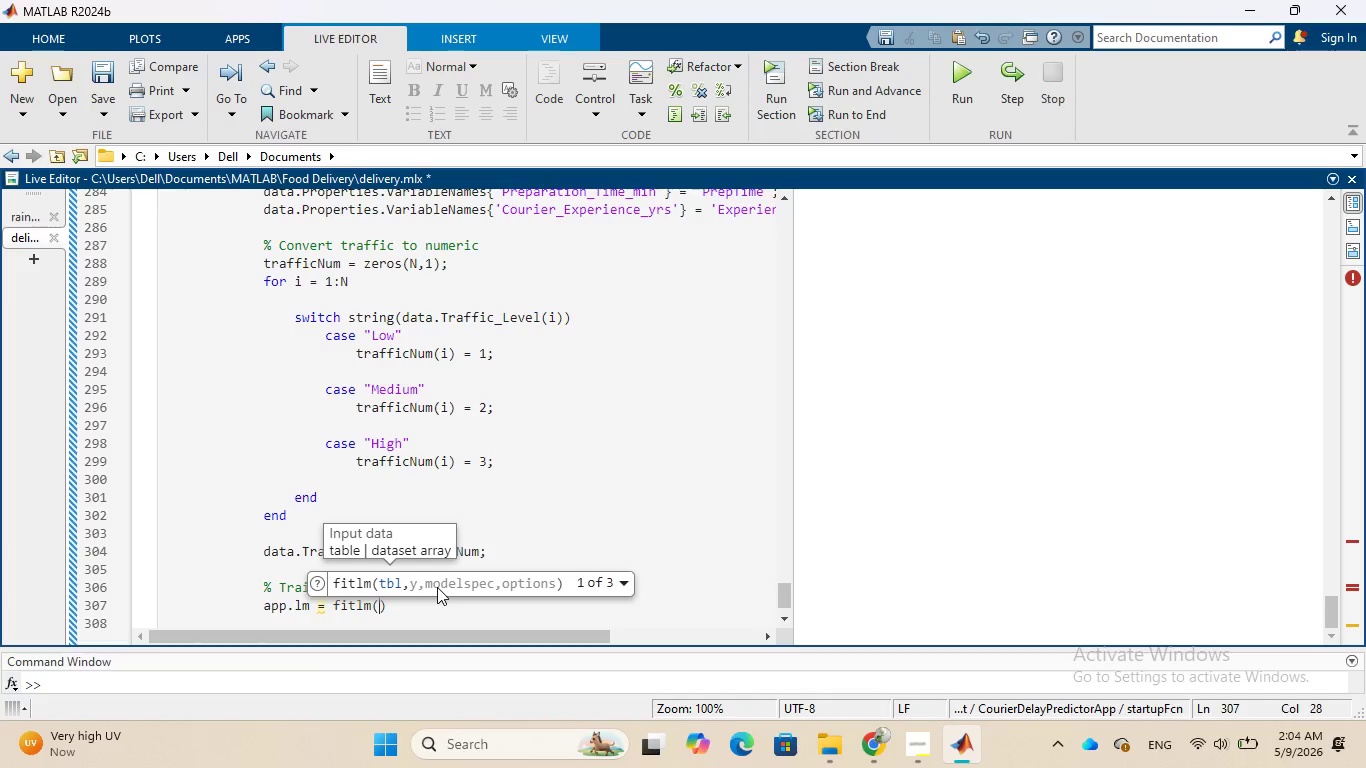 
type(data, ...)
 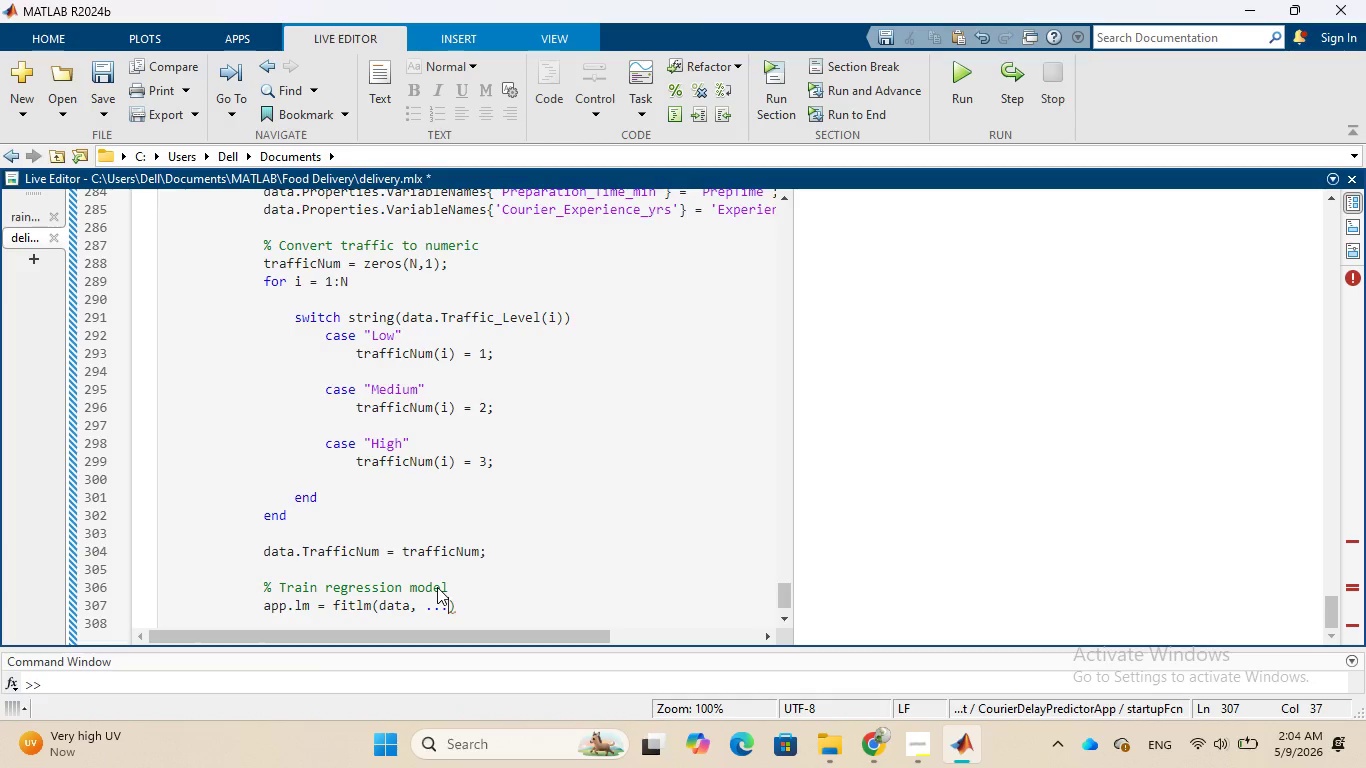 
key(Enter)
 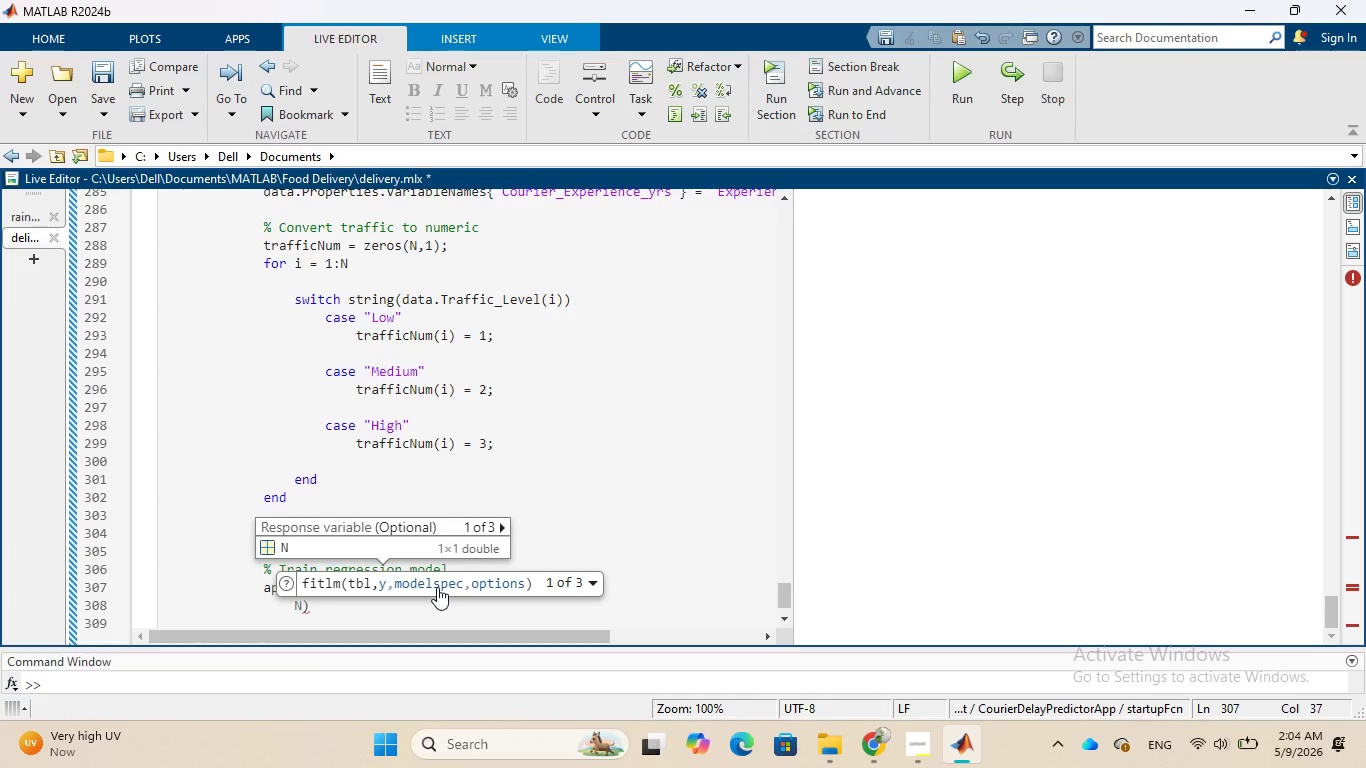 
wait(5.09)
 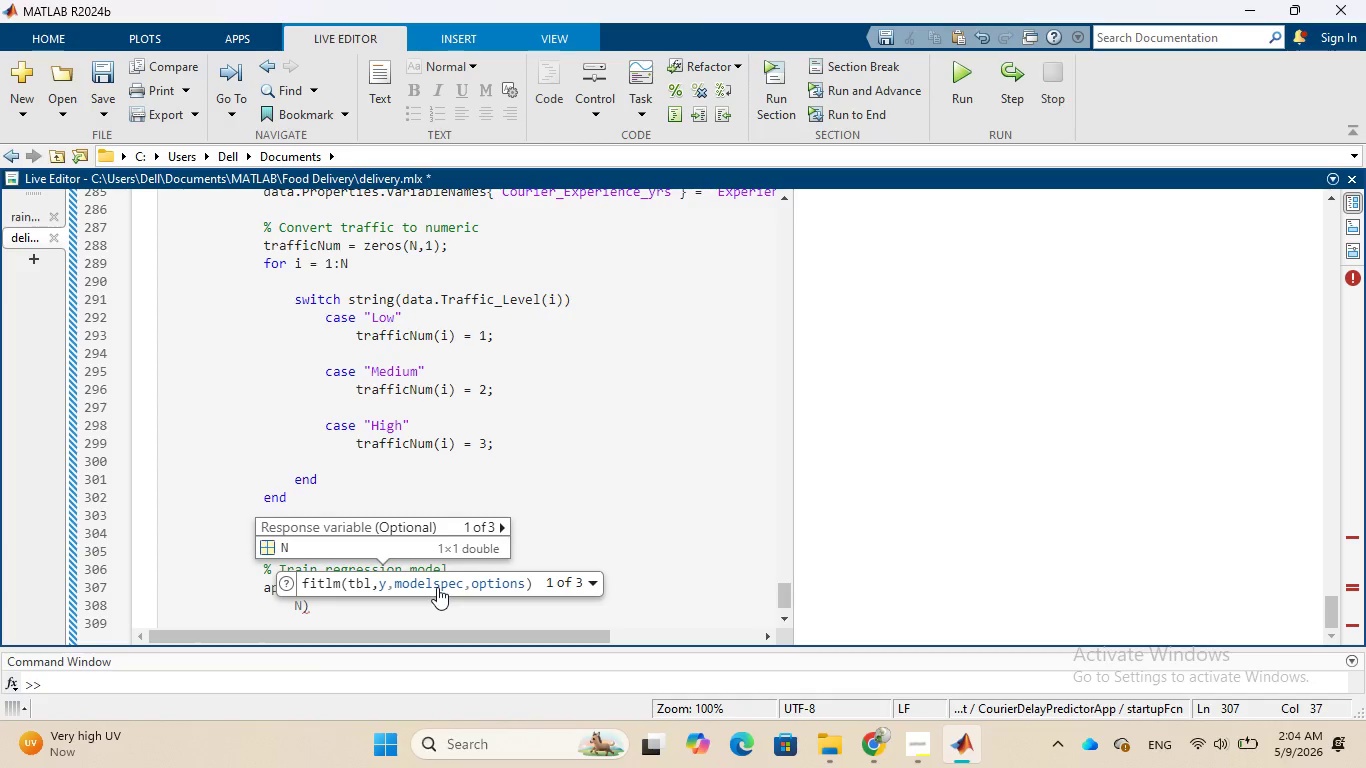 
type('DelivryTime ~)
 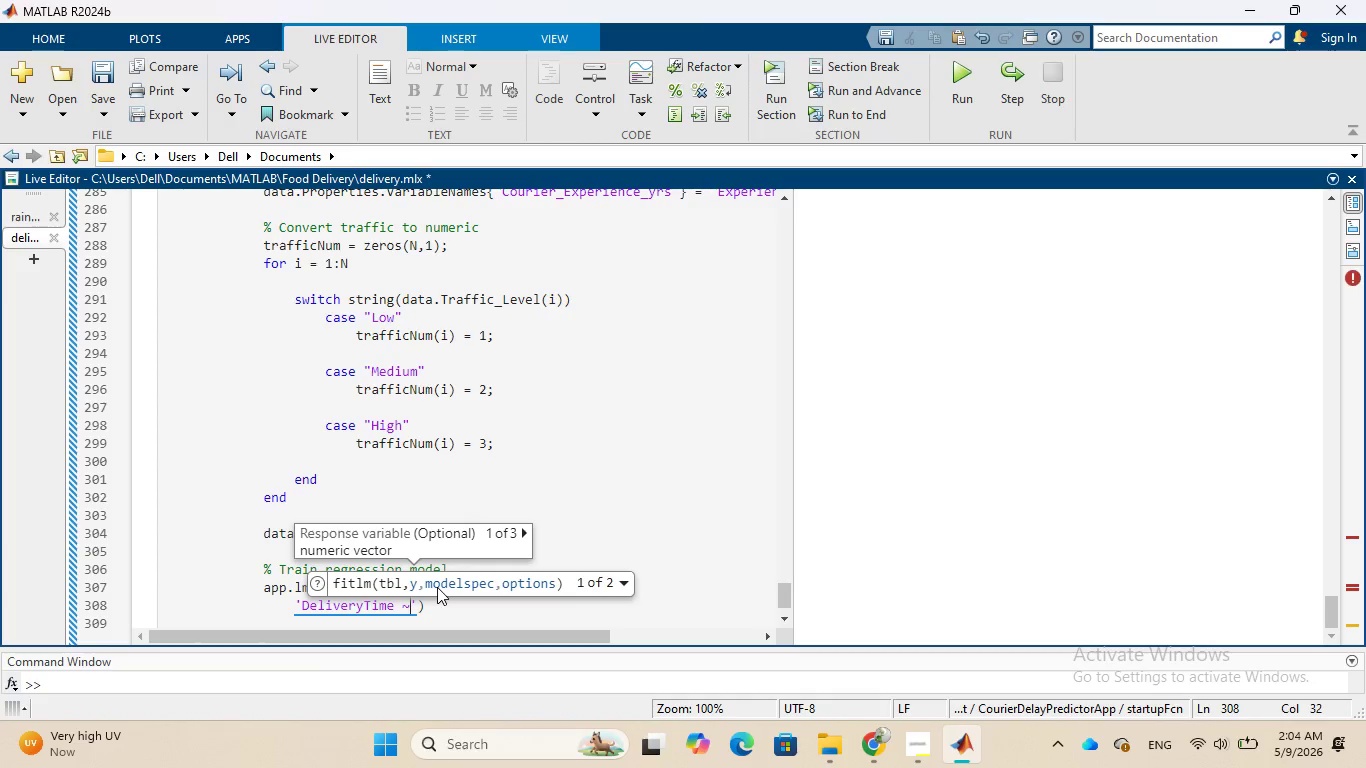 
wait(10.8)
 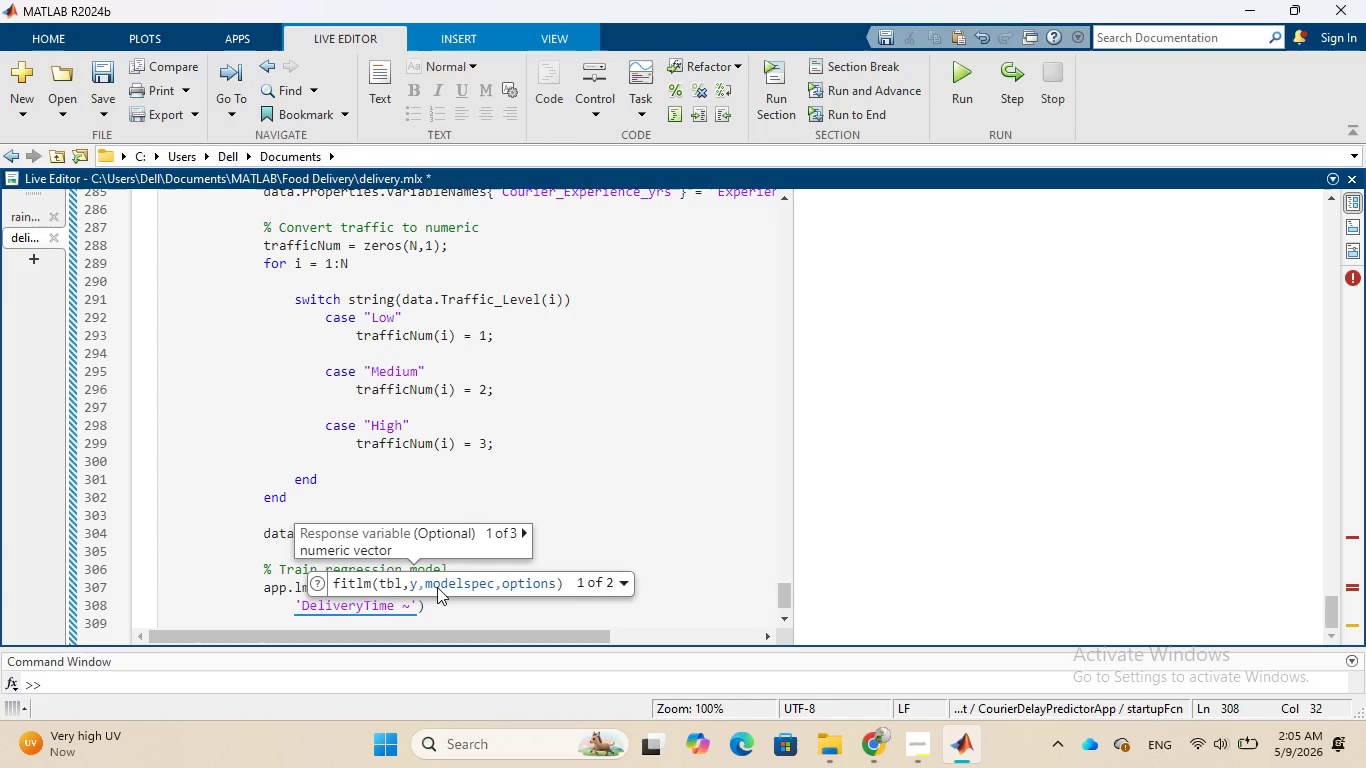 
type( Distance_kn)
key(Backspace)
type(m,)
 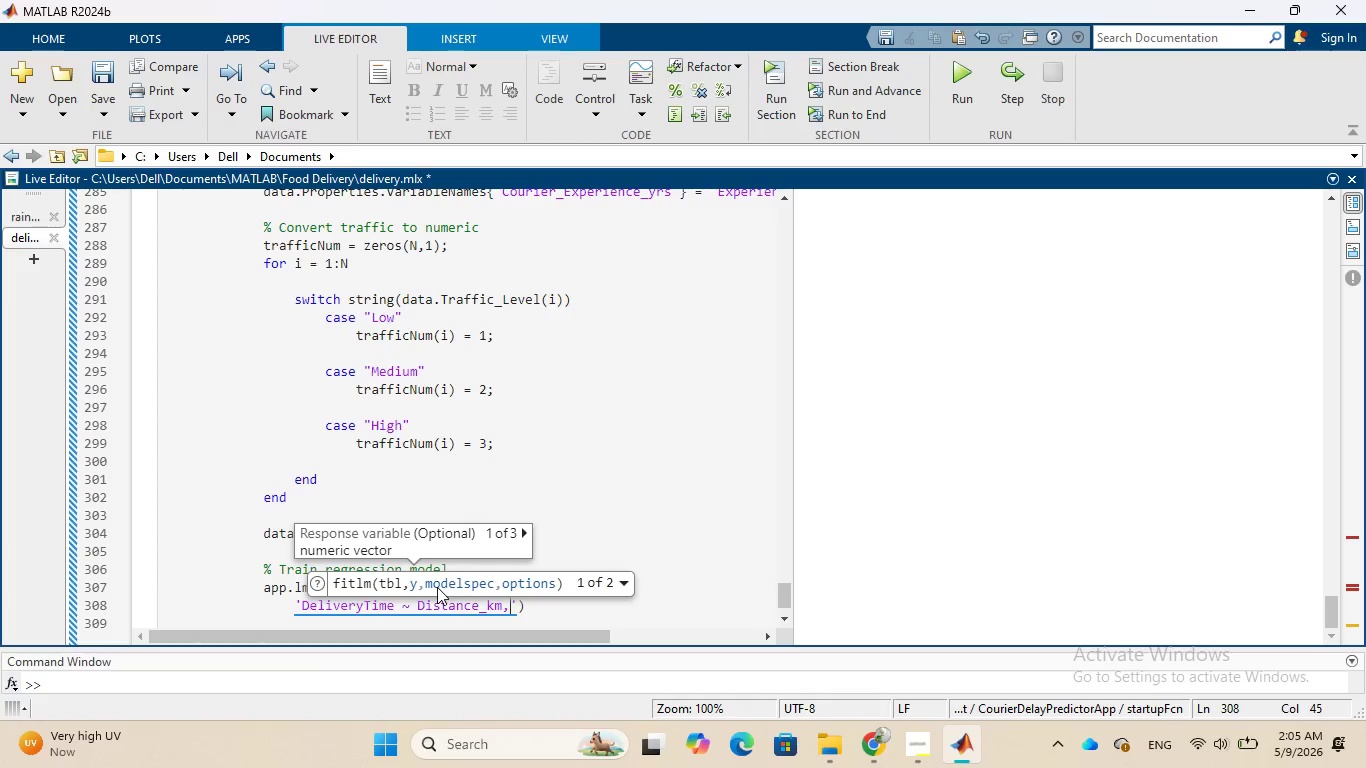 
wait(7.12)
 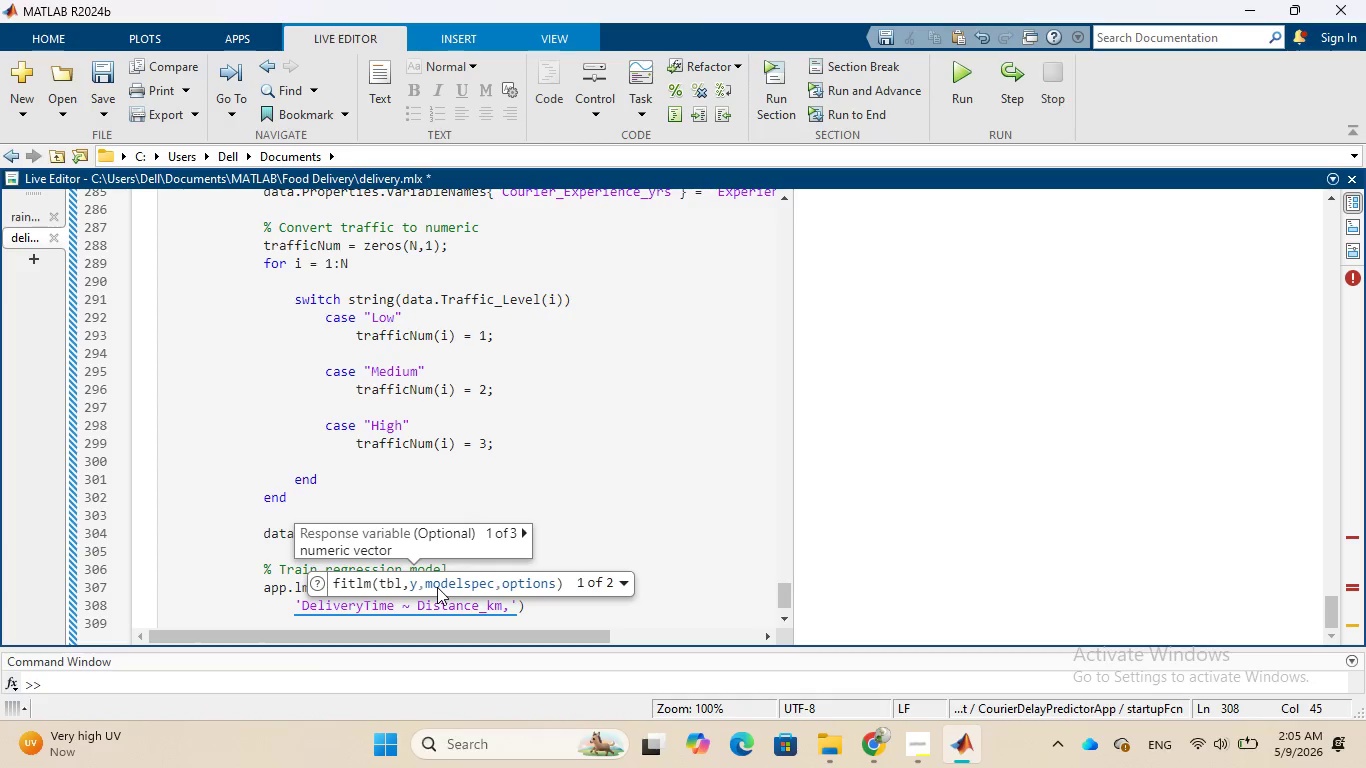 
key(Backspace)
 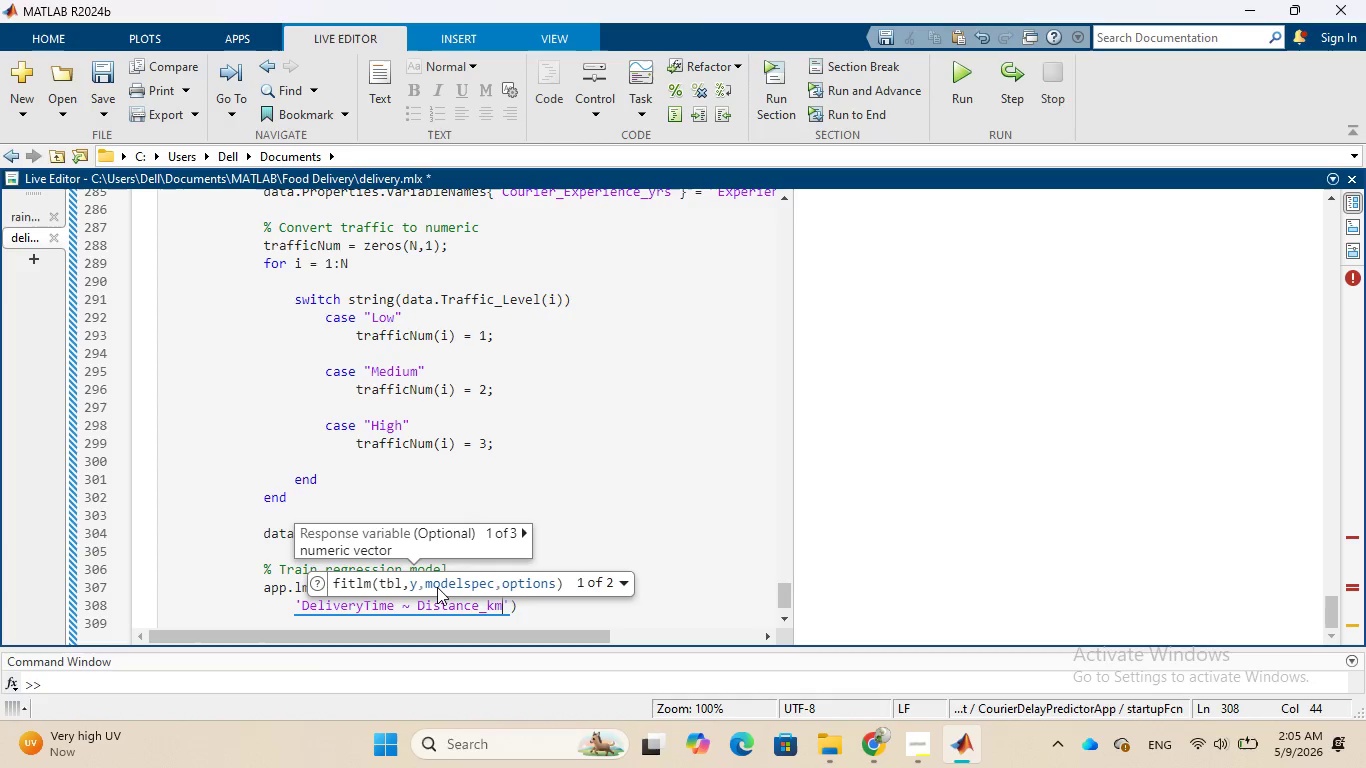 
key(Space)
 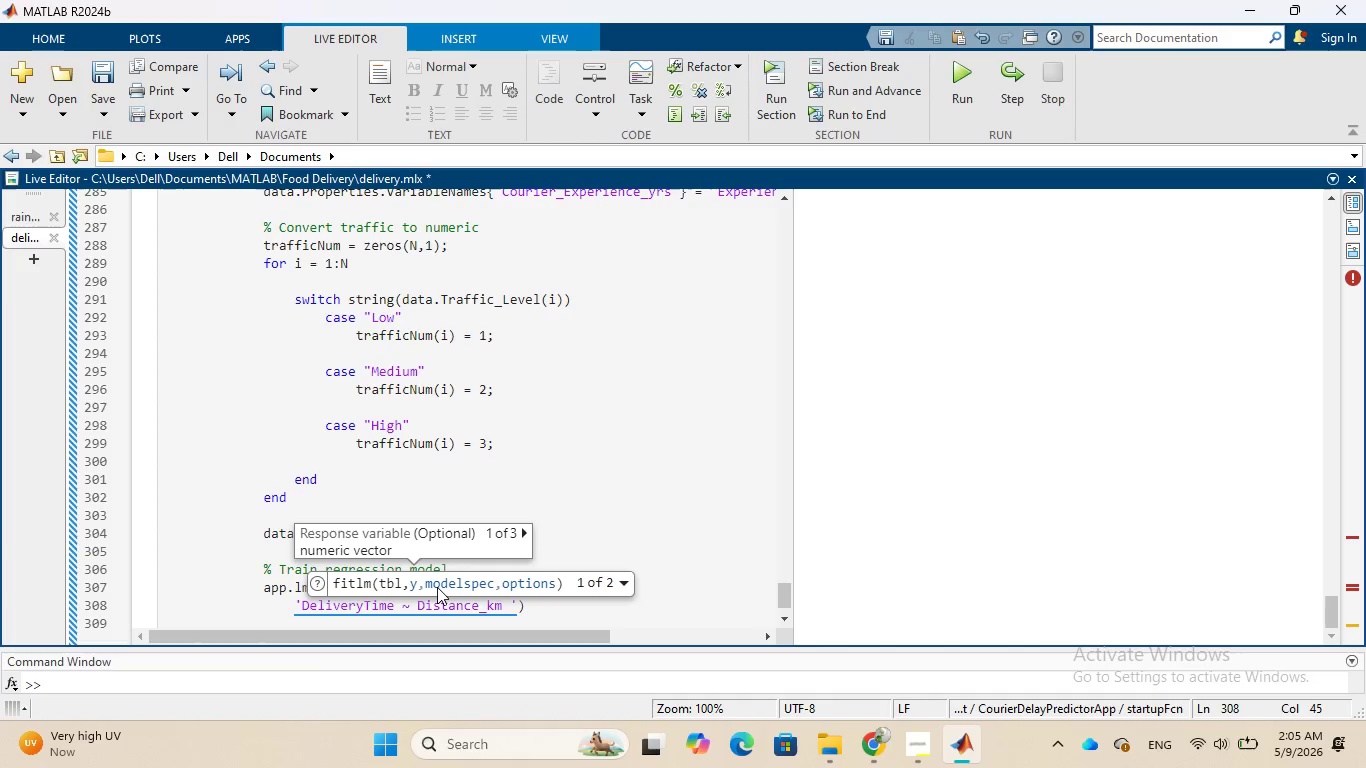 
key(Shift+Equal)
 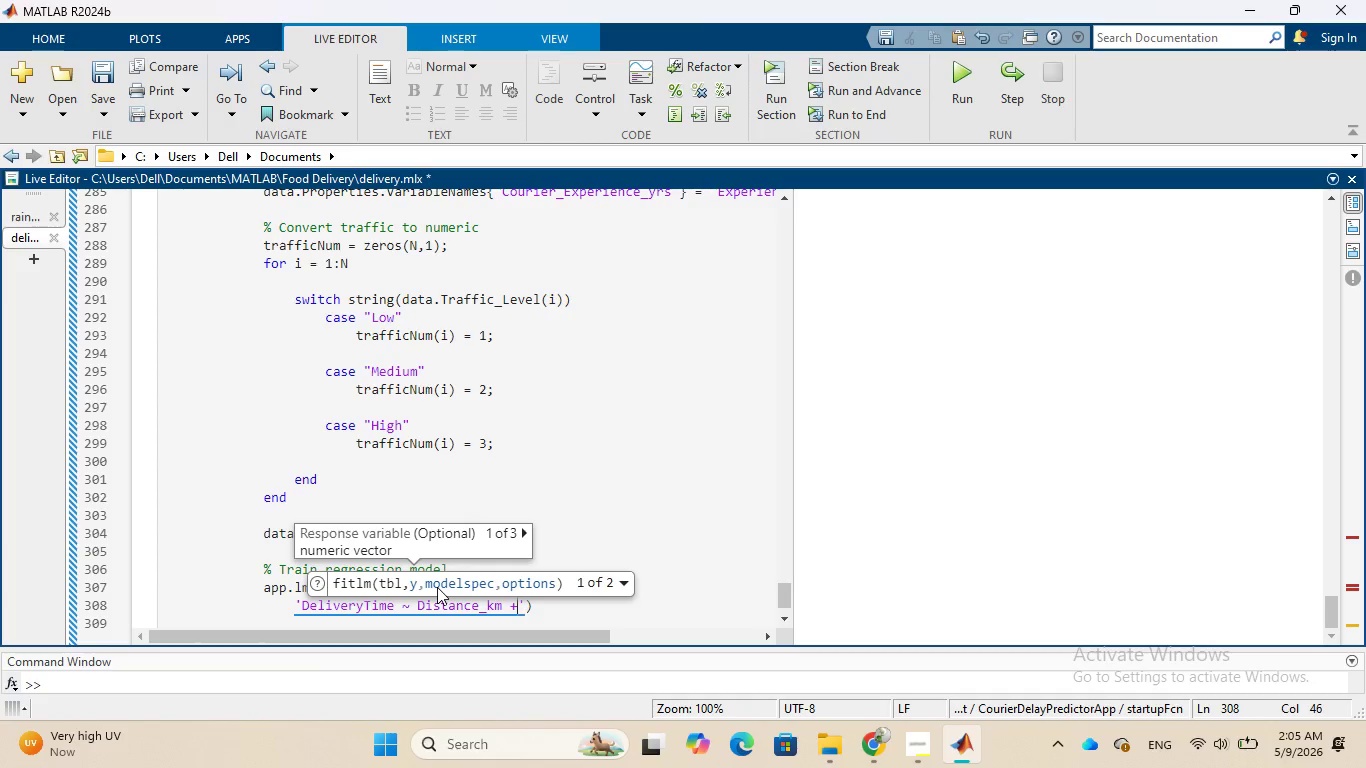 
key(Space)
 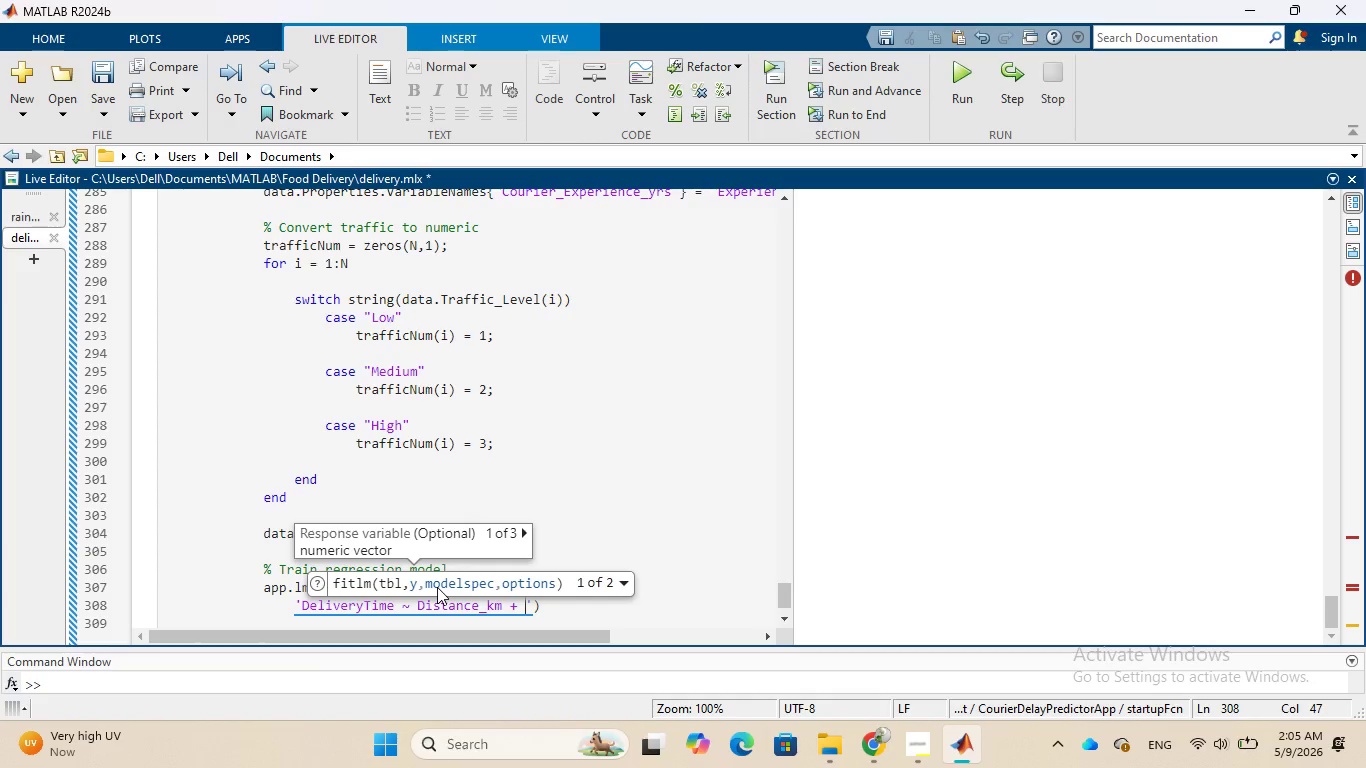 
type(PrepTime + Experience)
 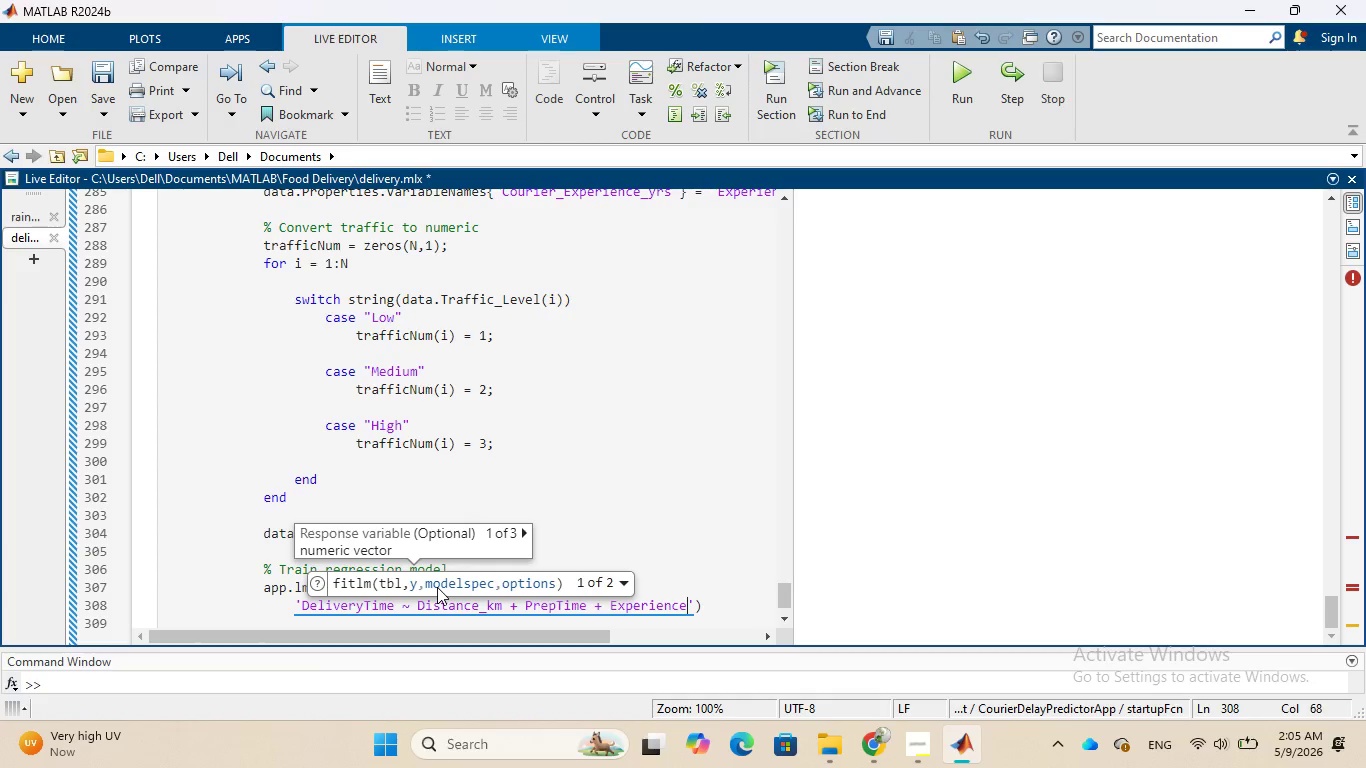 
type( + Precipitation)
 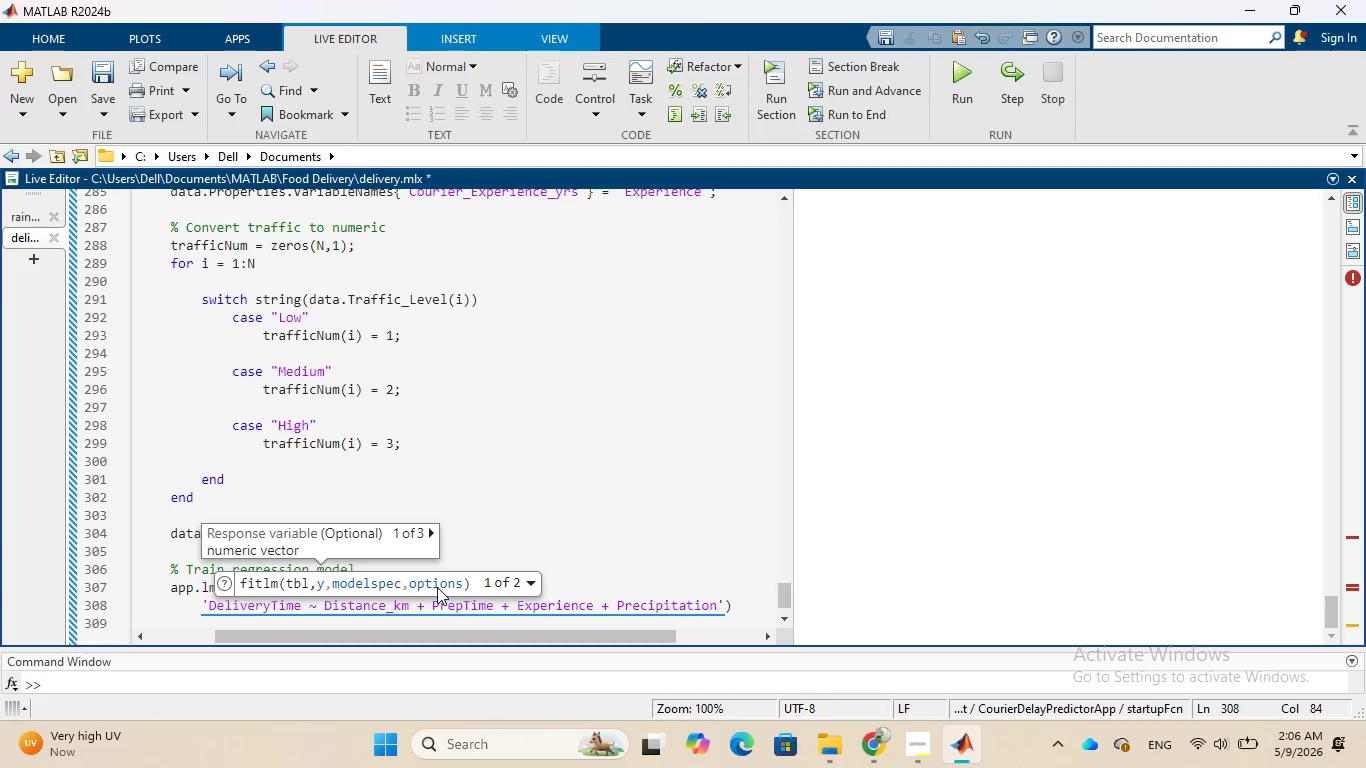 
wait(8.25)
 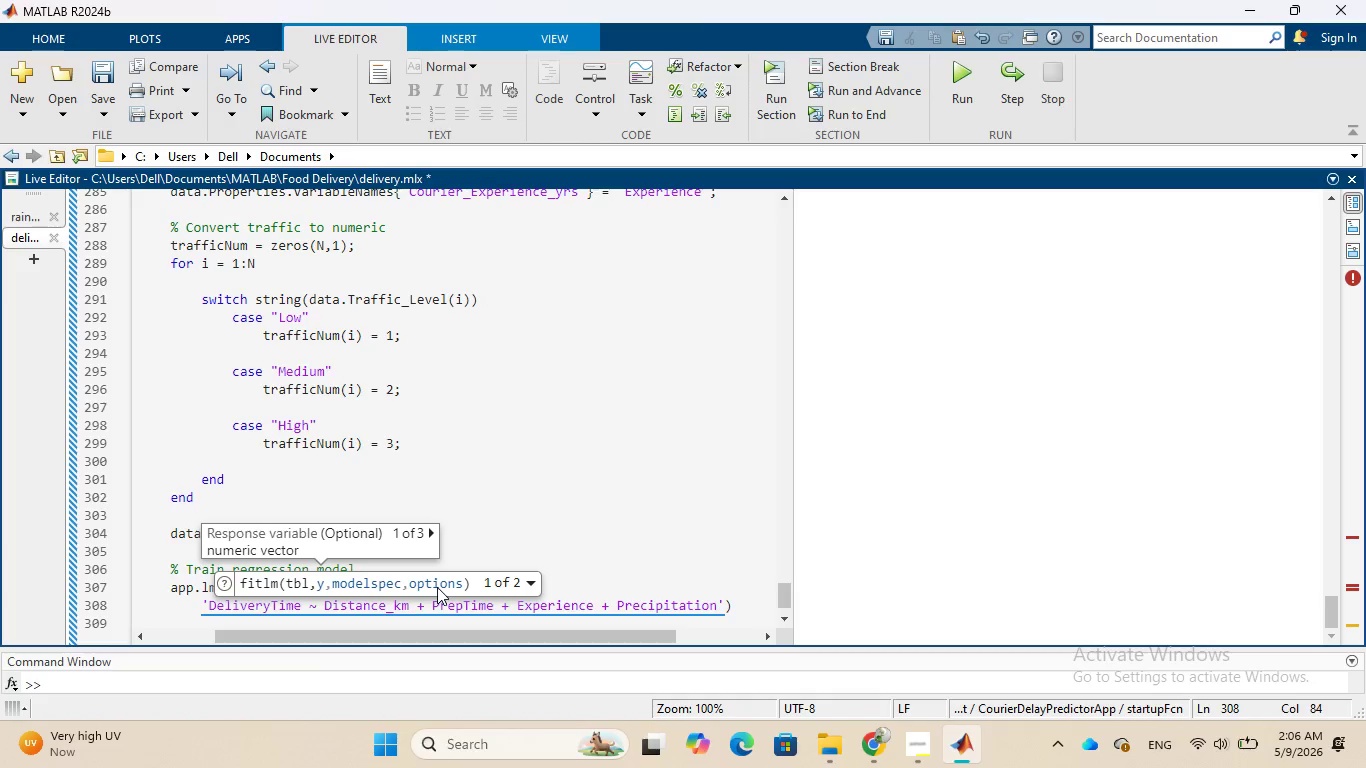 
type( + WindSpeed + Temperature + Traffic)
 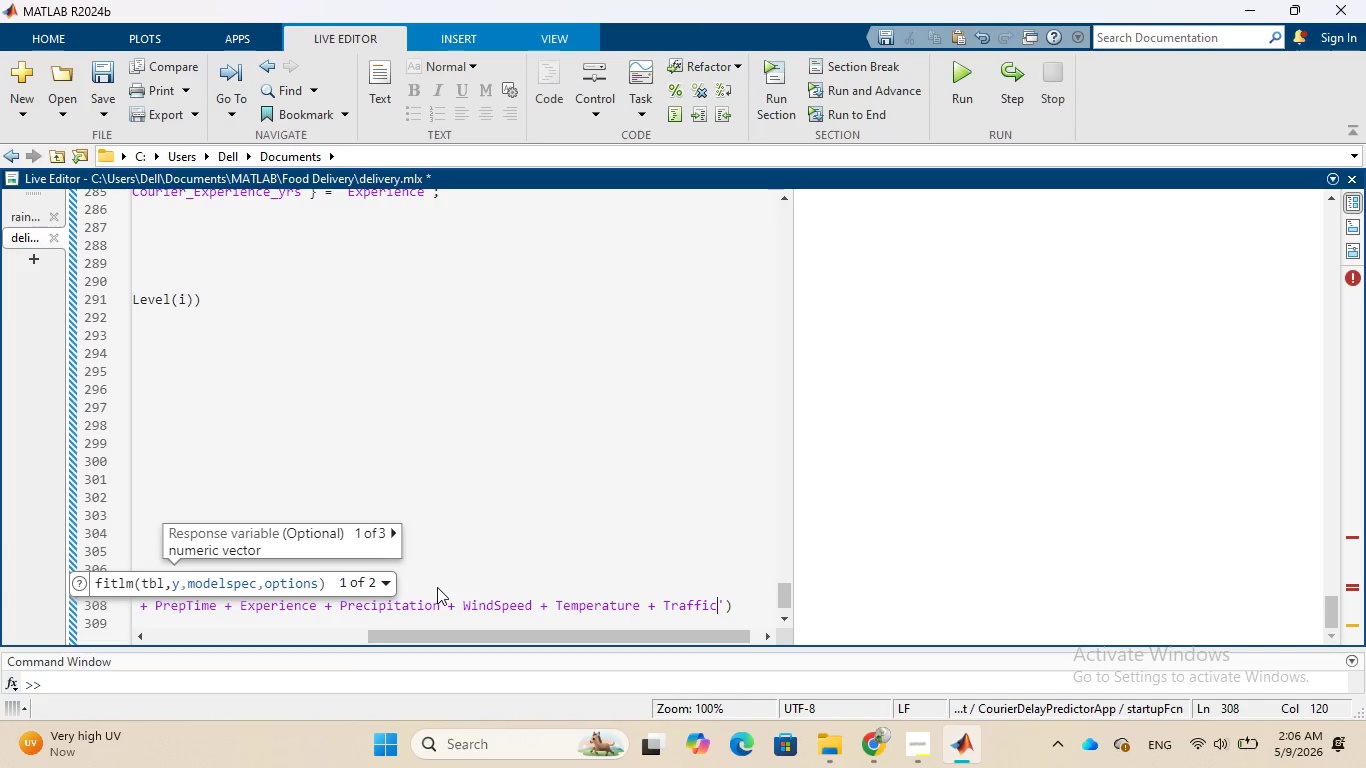 
type(Num)
 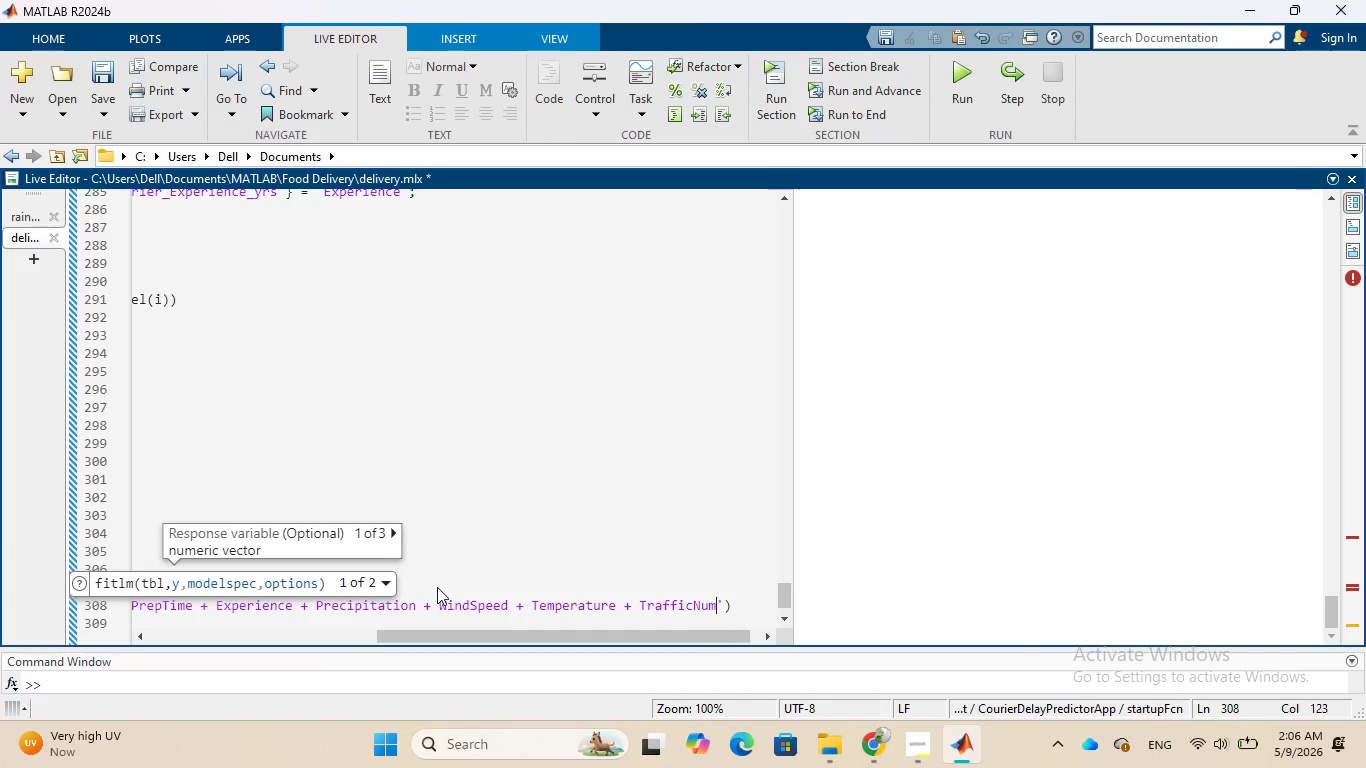 
key(ArrowRight)
 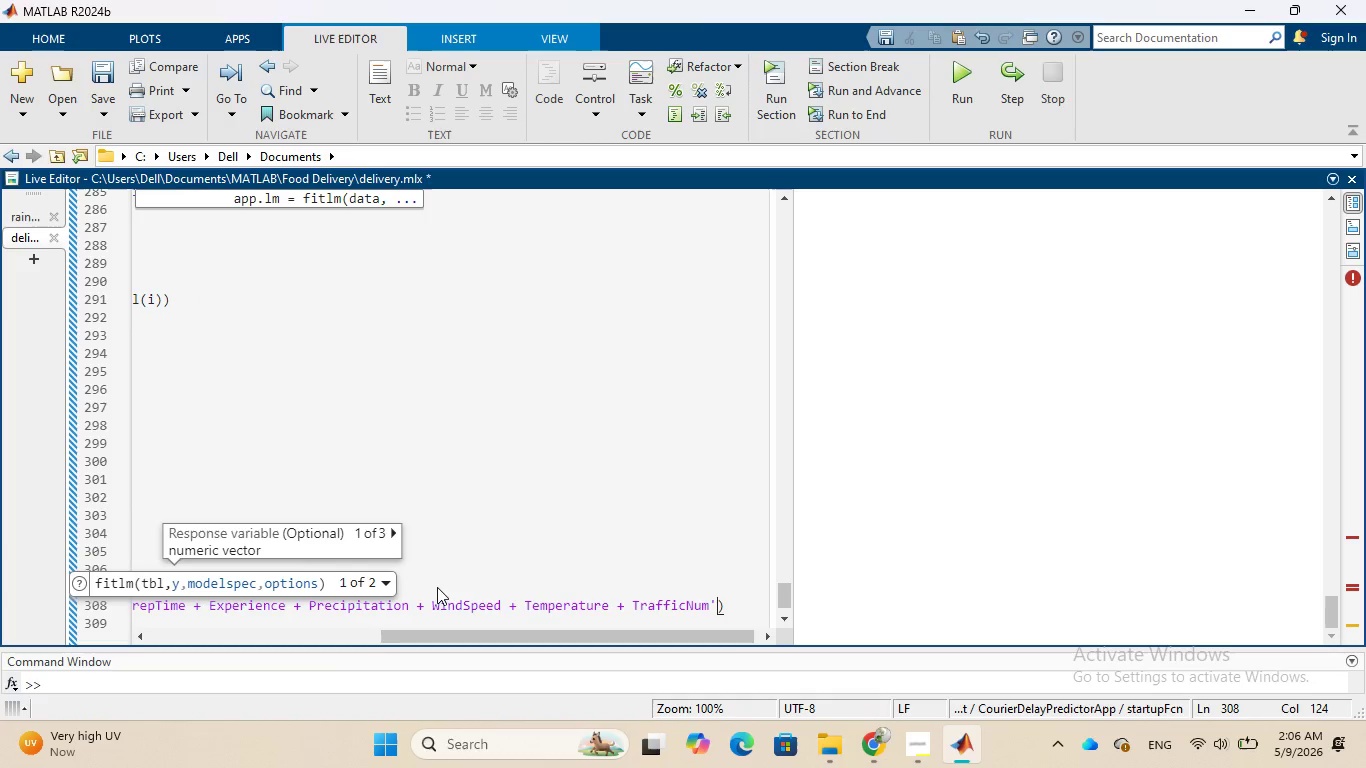 
key(ArrowRight)
 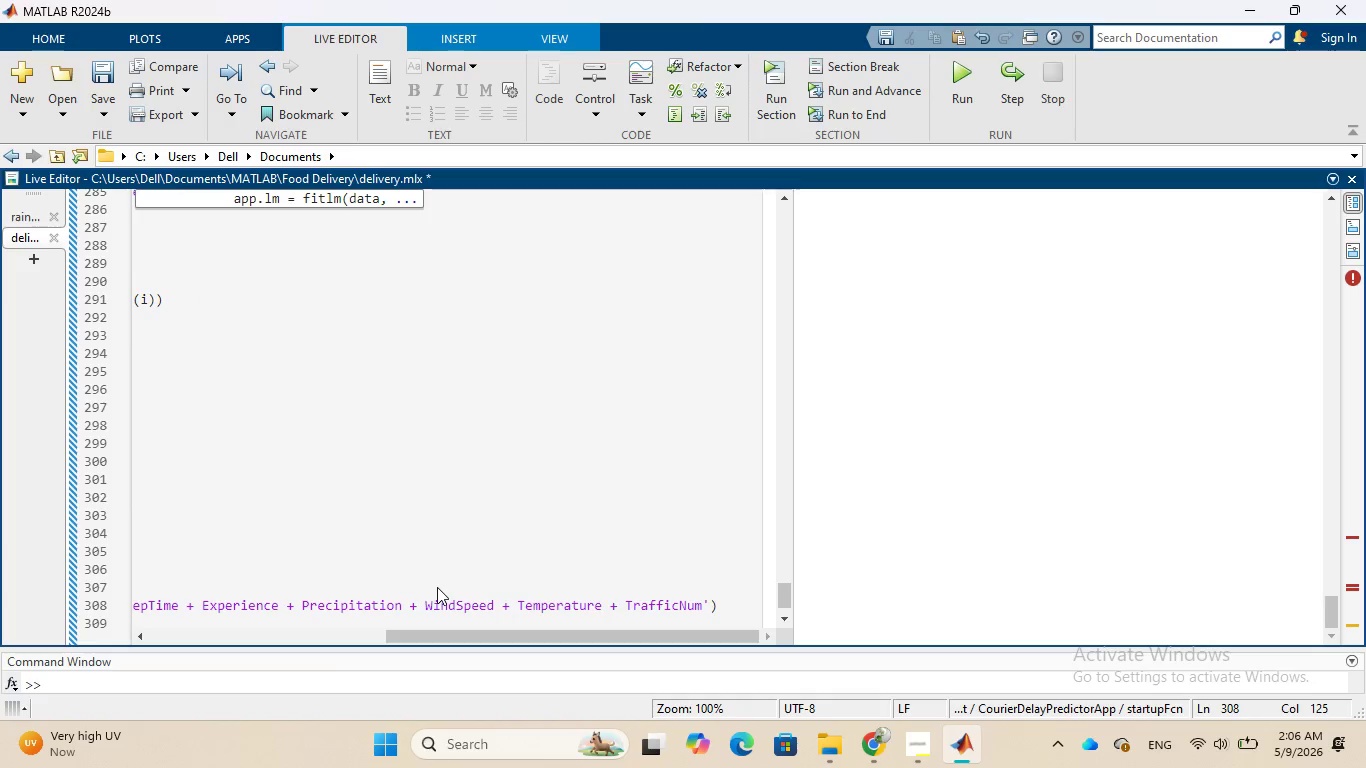 
key(Semicolon)
 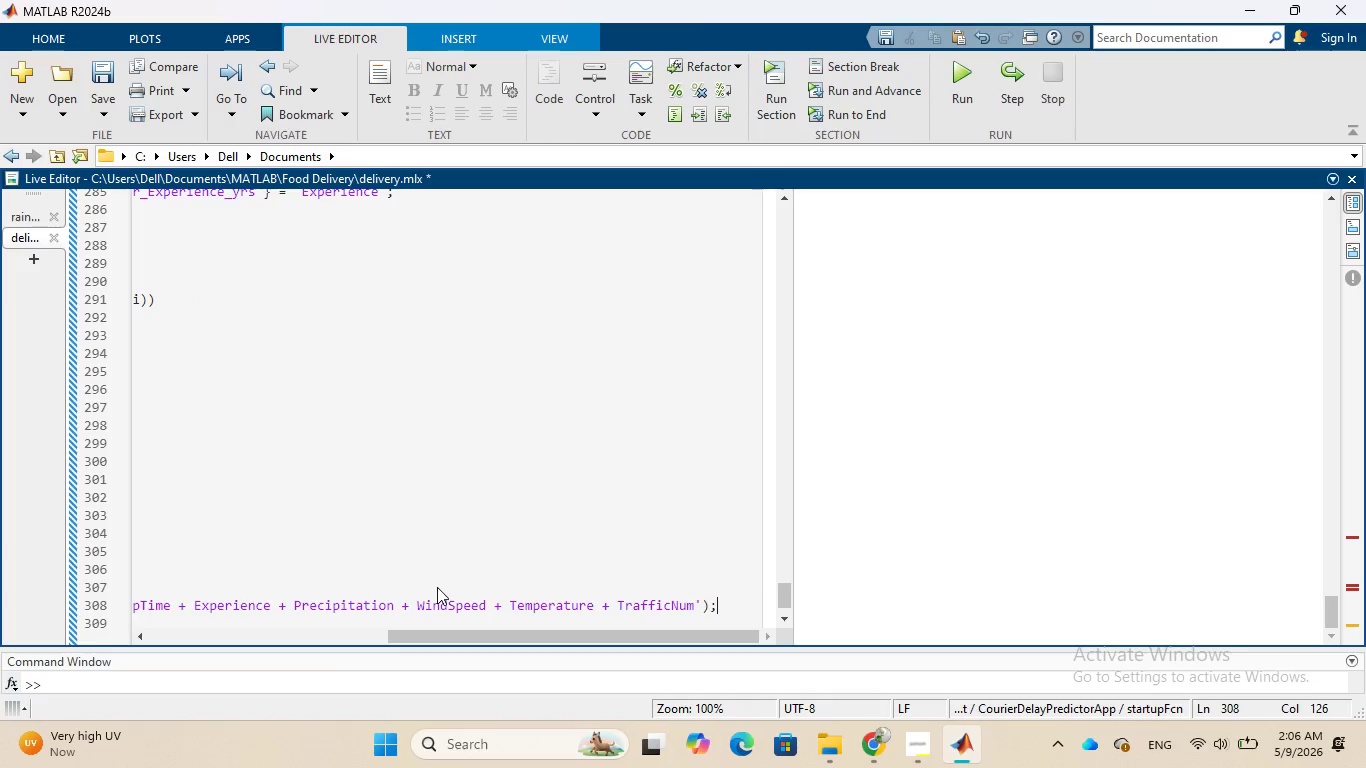 
key(Enter)
 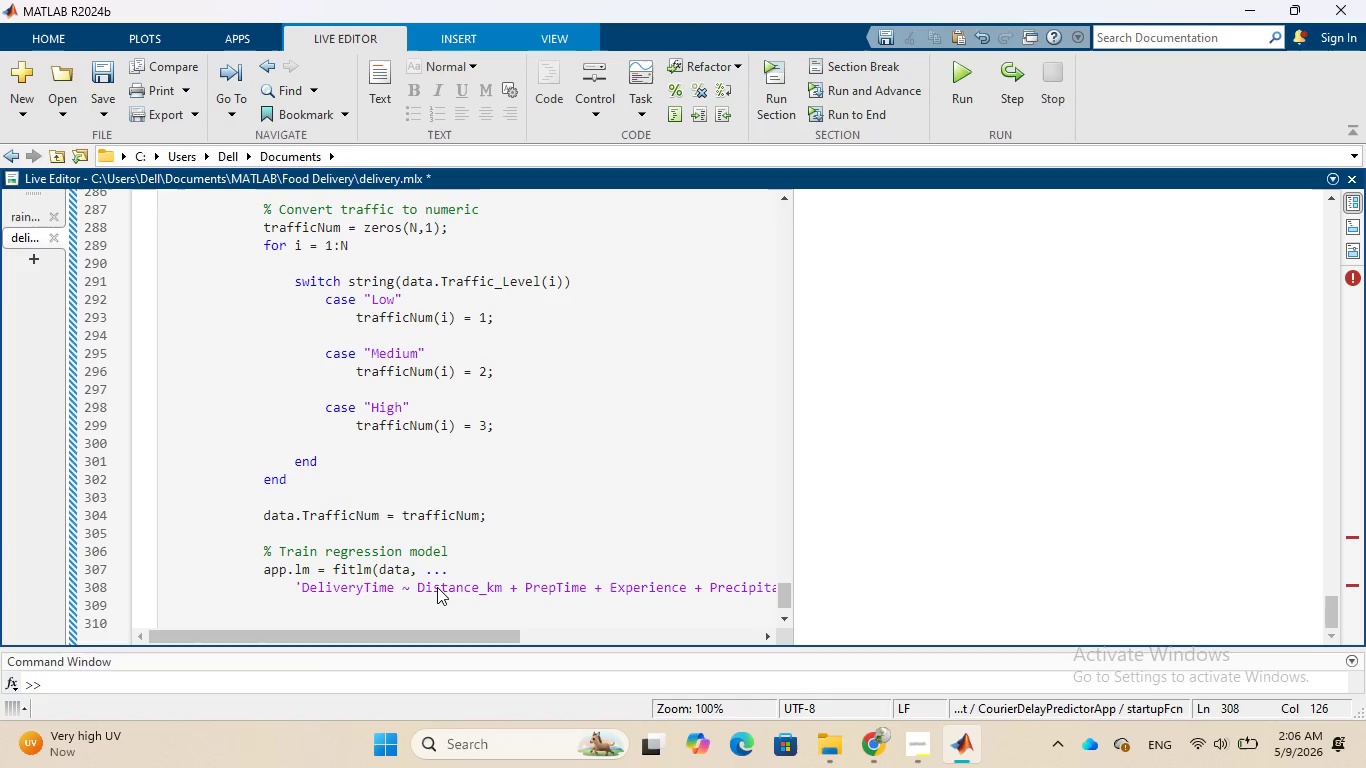 
wait(7.72)
 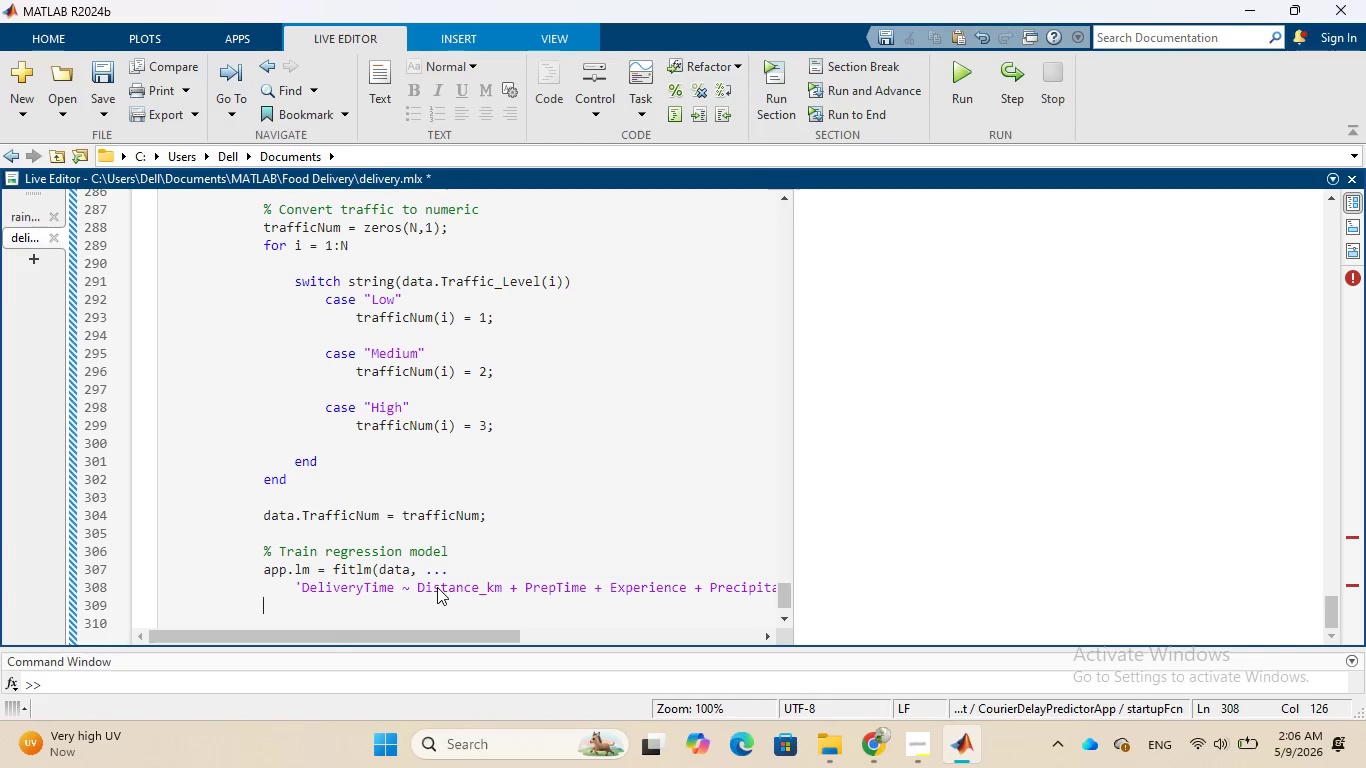 
key(Enter)
 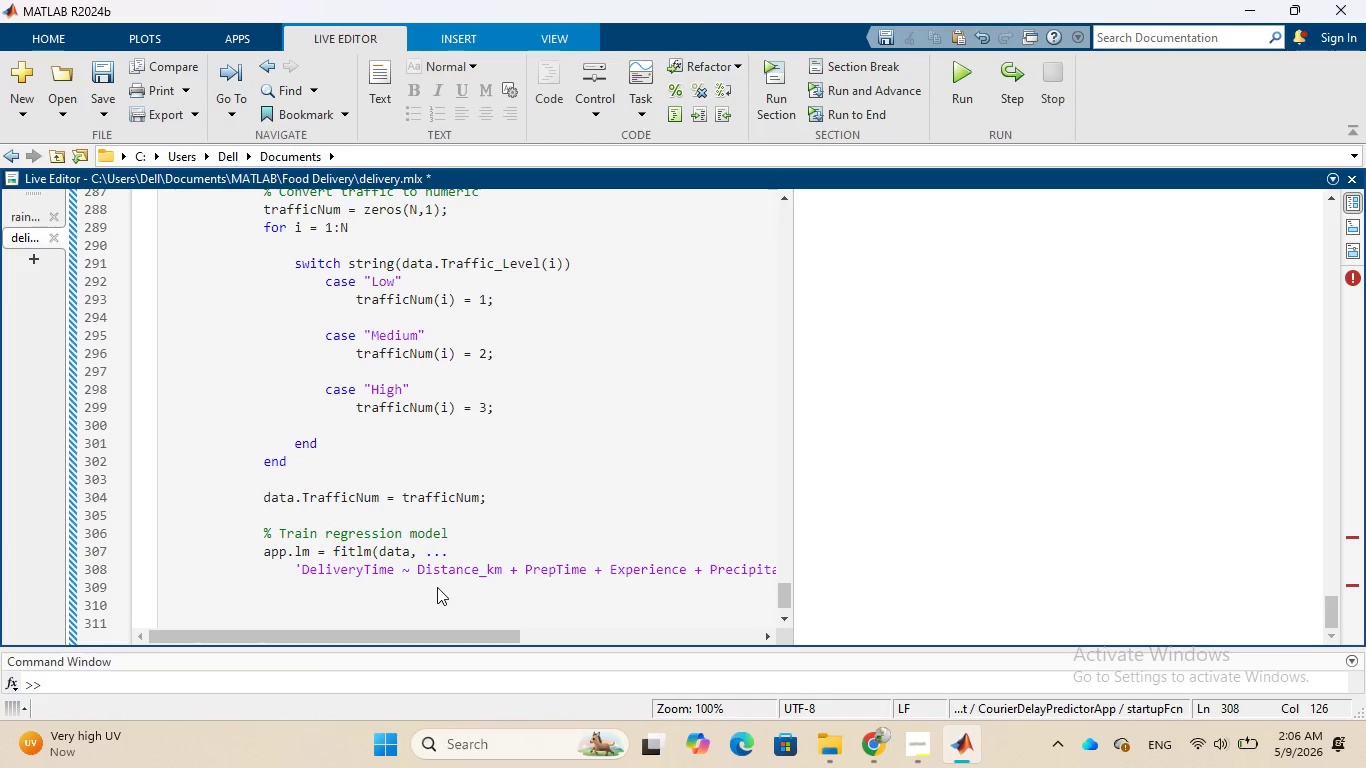 
type(end)
 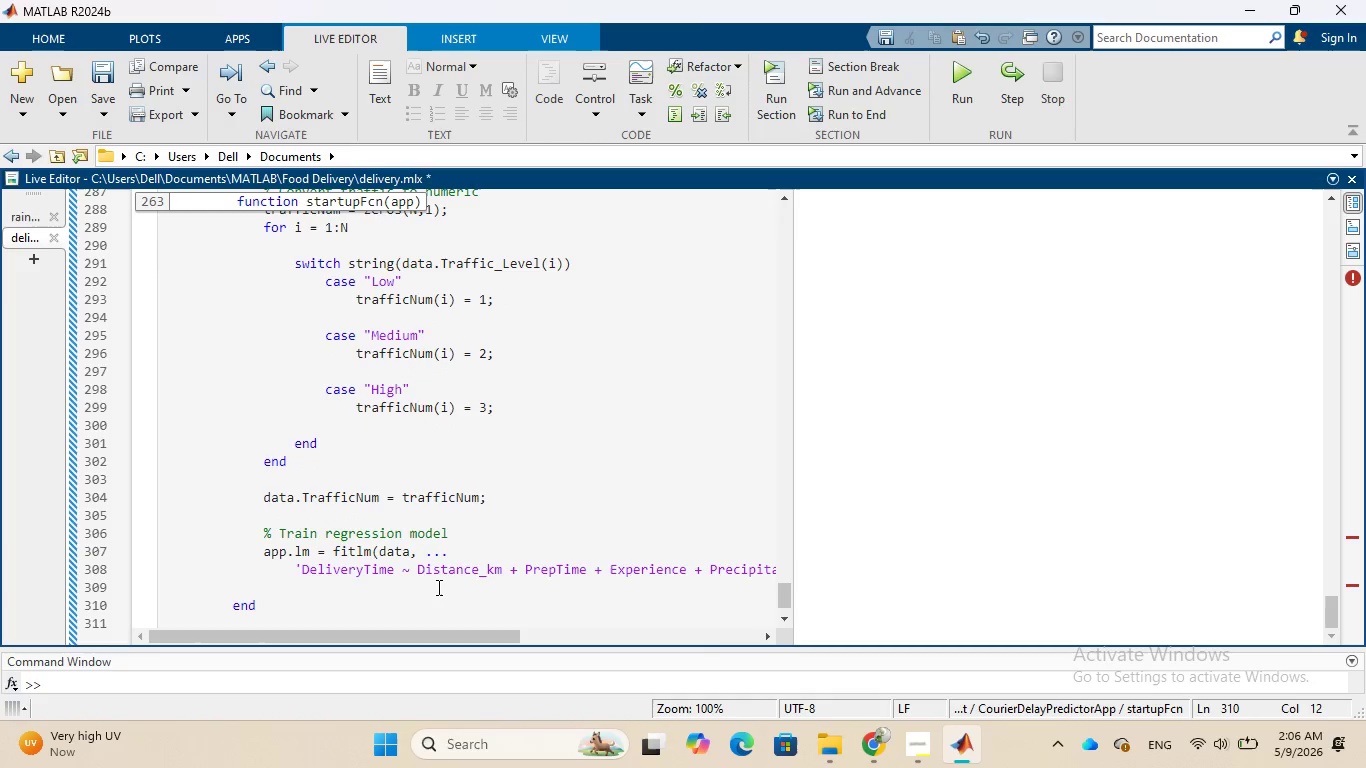 
key(Enter)
 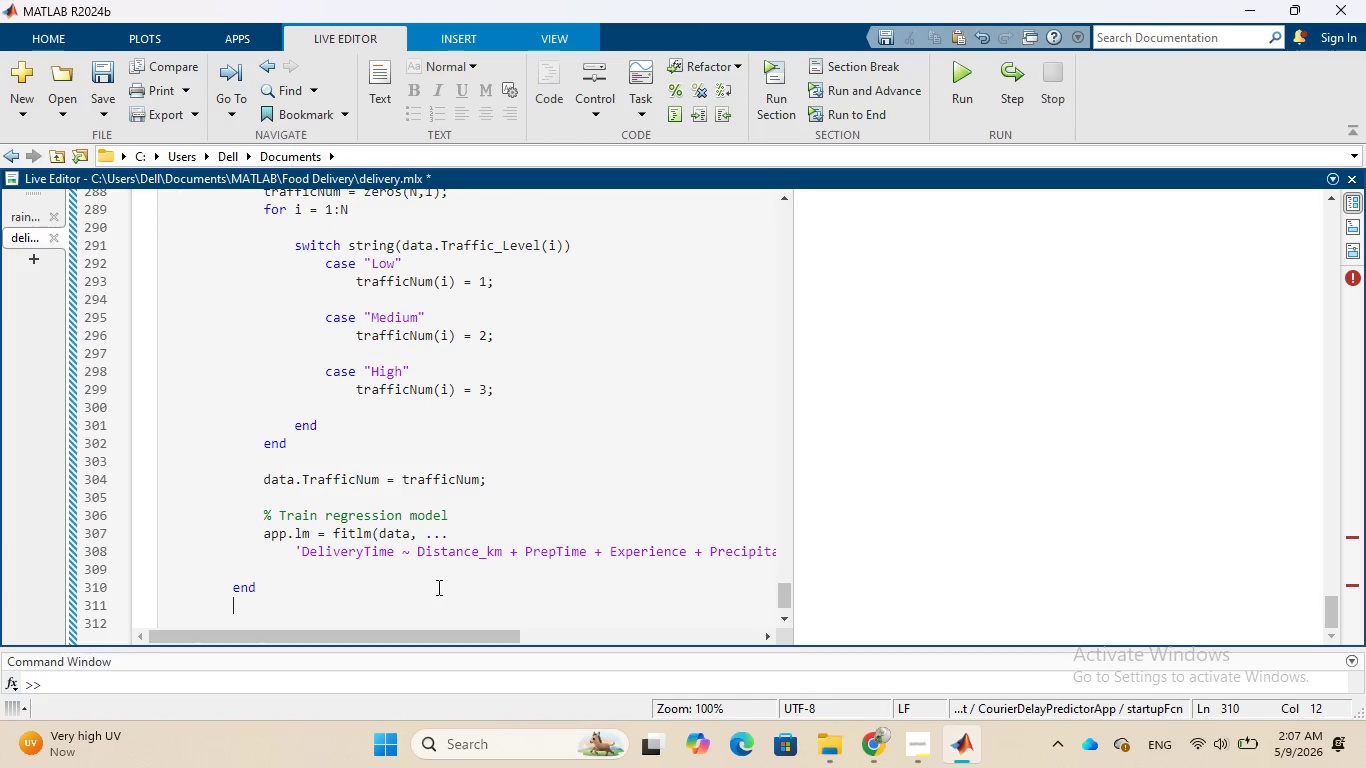 
key(Enter)
 